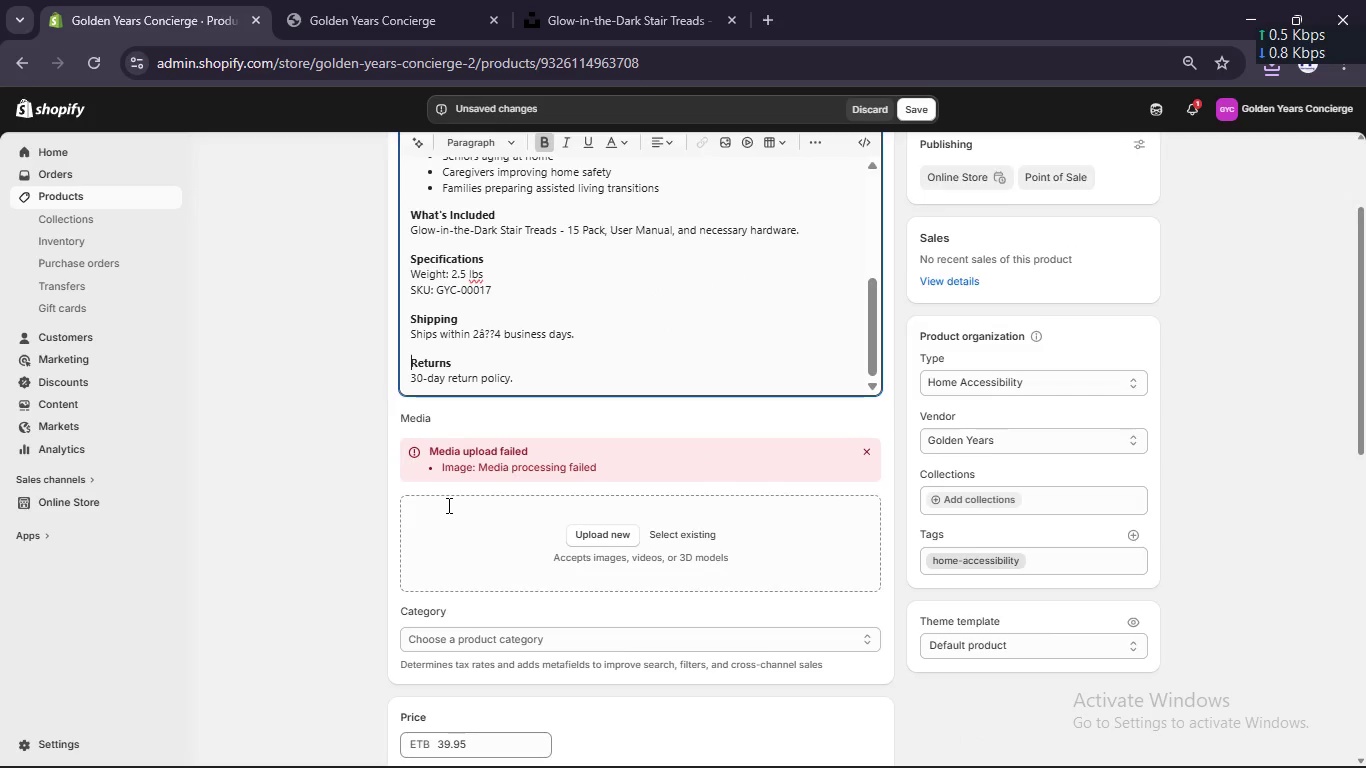 
scroll: coordinate [447, 505], scroll_direction: down, amount: 2.0
 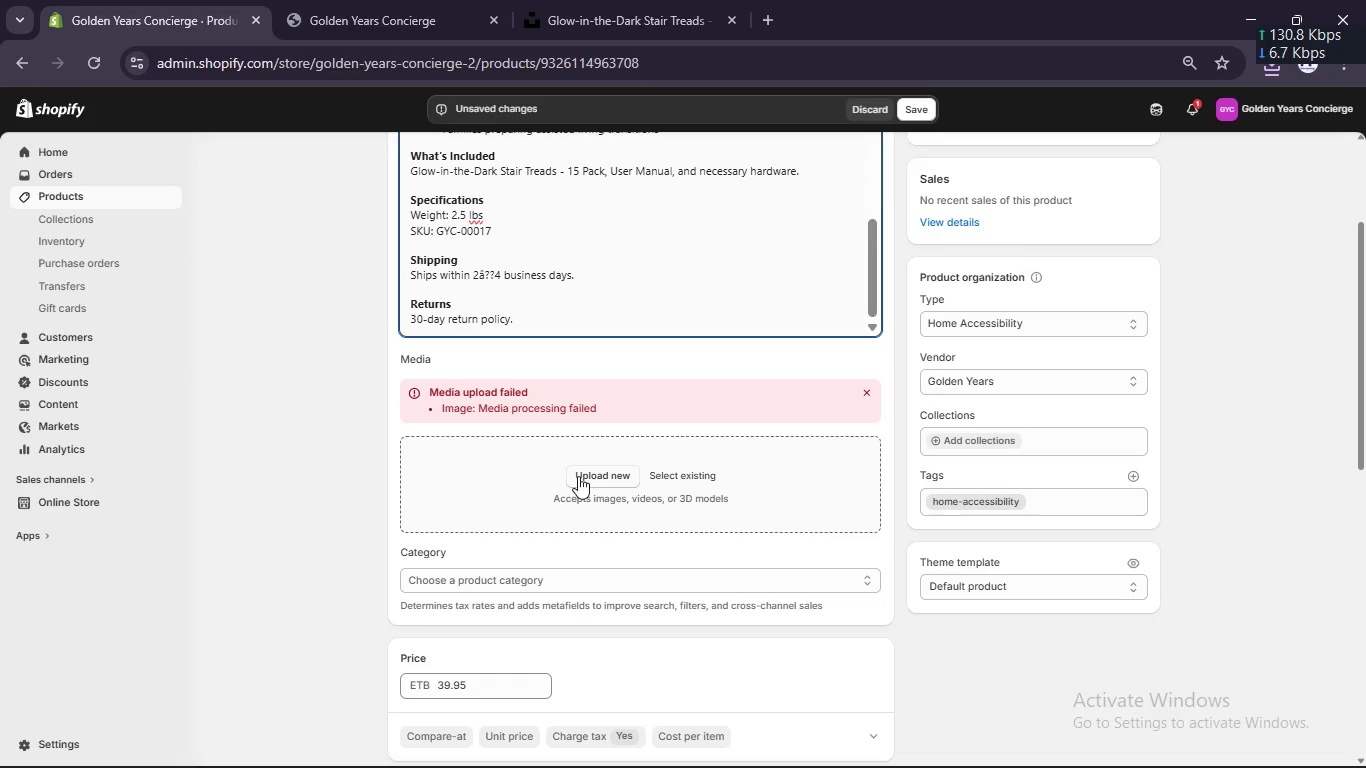 
left_click([586, 480])
 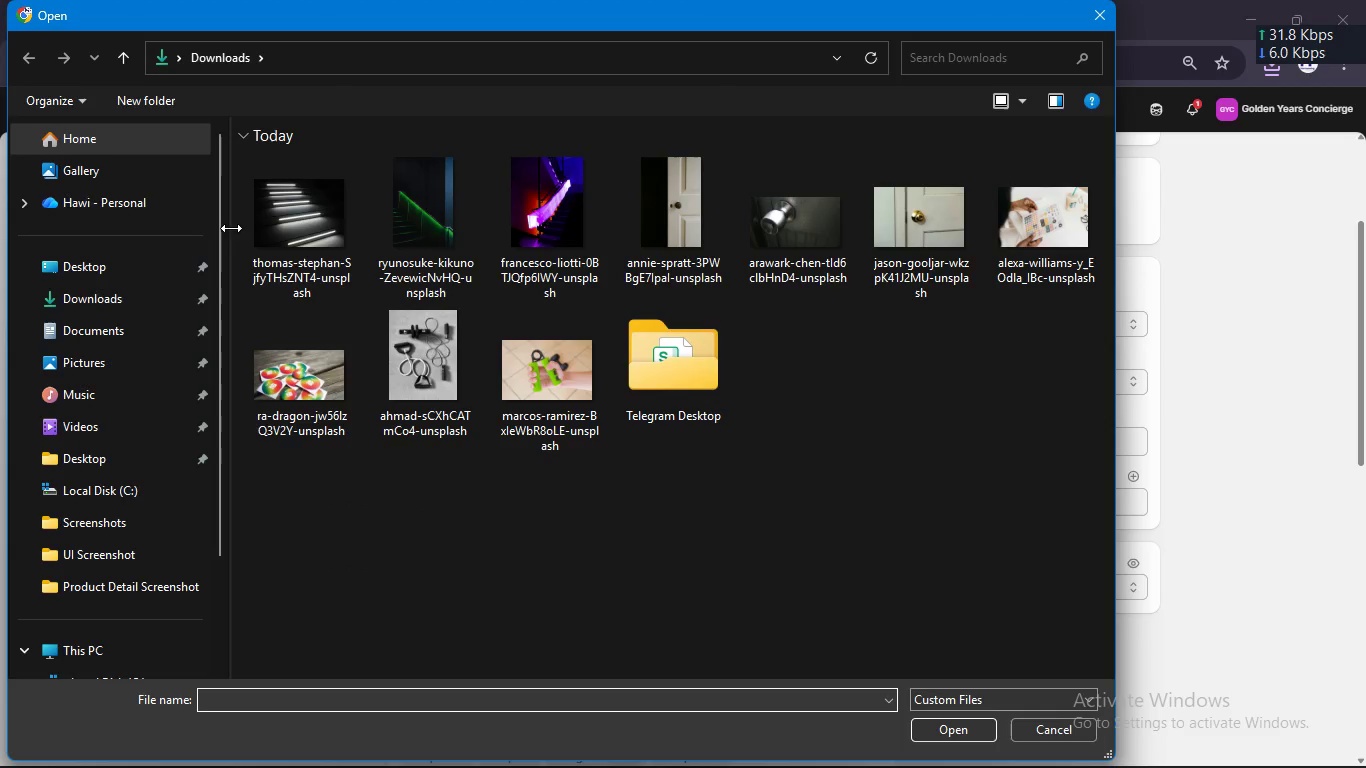 
left_click_drag(start_coordinate=[242, 224], to_coordinate=[512, 229])
 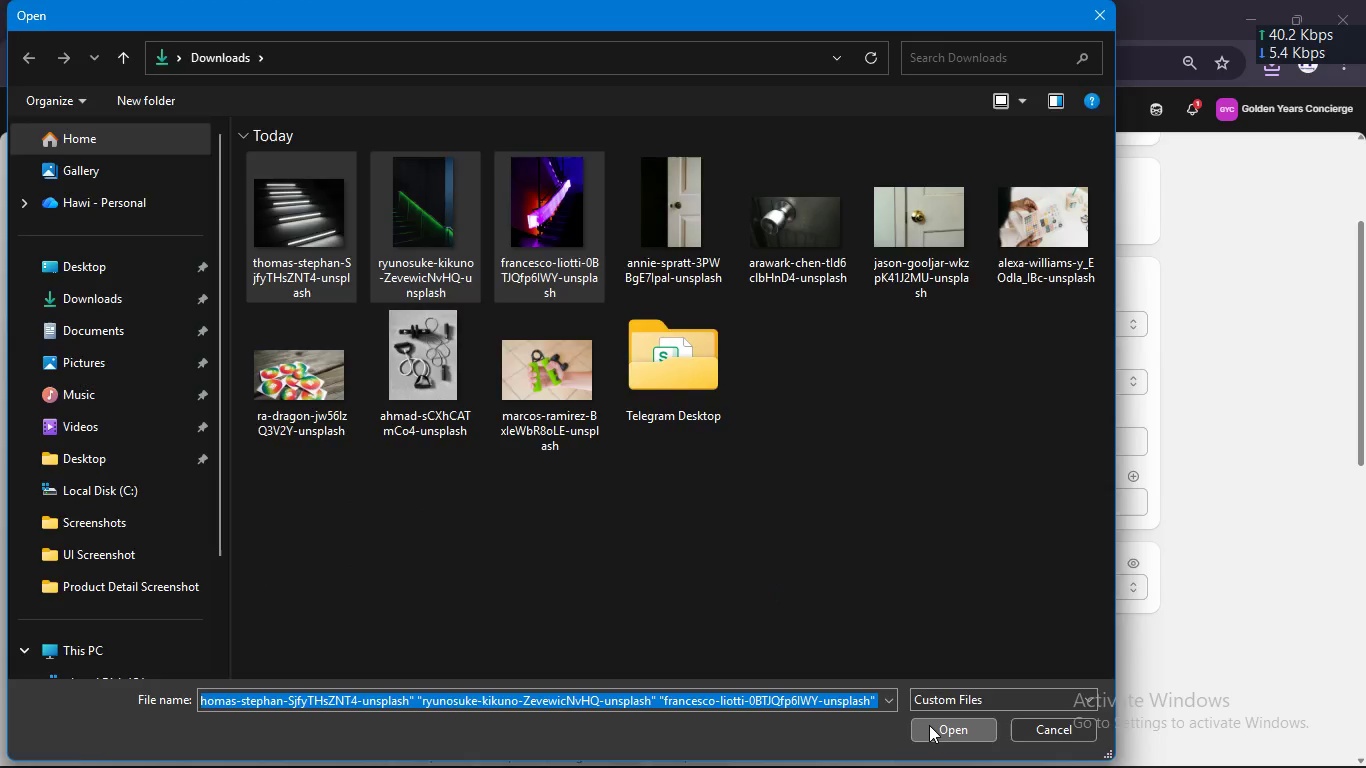 
left_click([929, 725])
 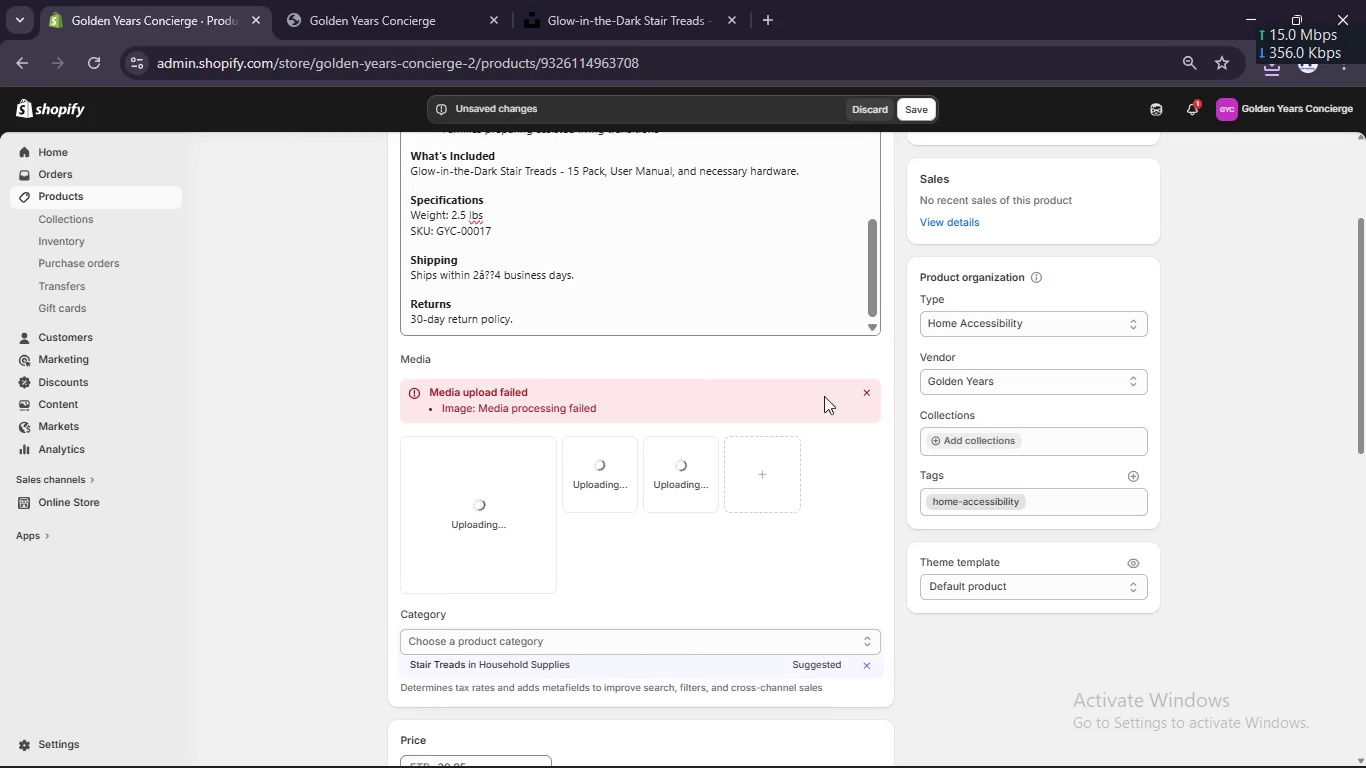 
wait(5.61)
 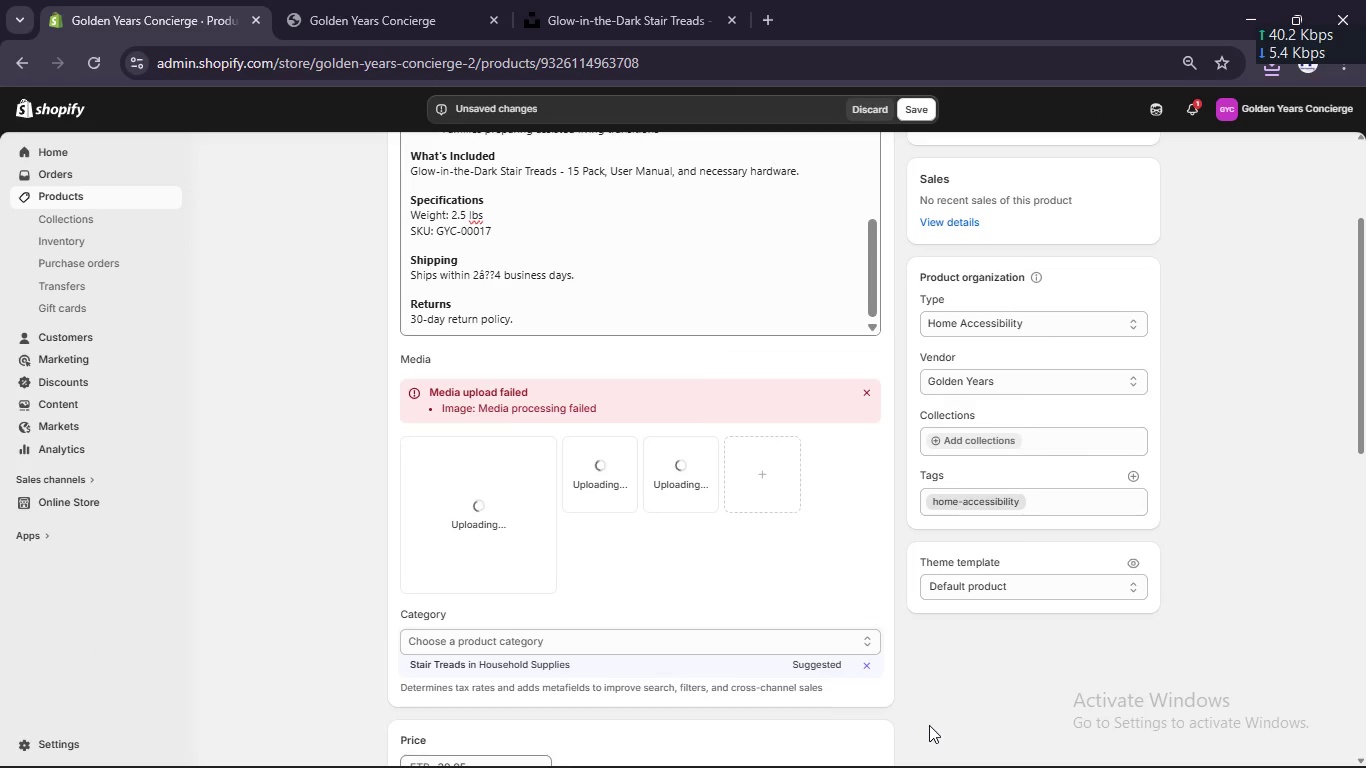 
left_click([866, 394])
 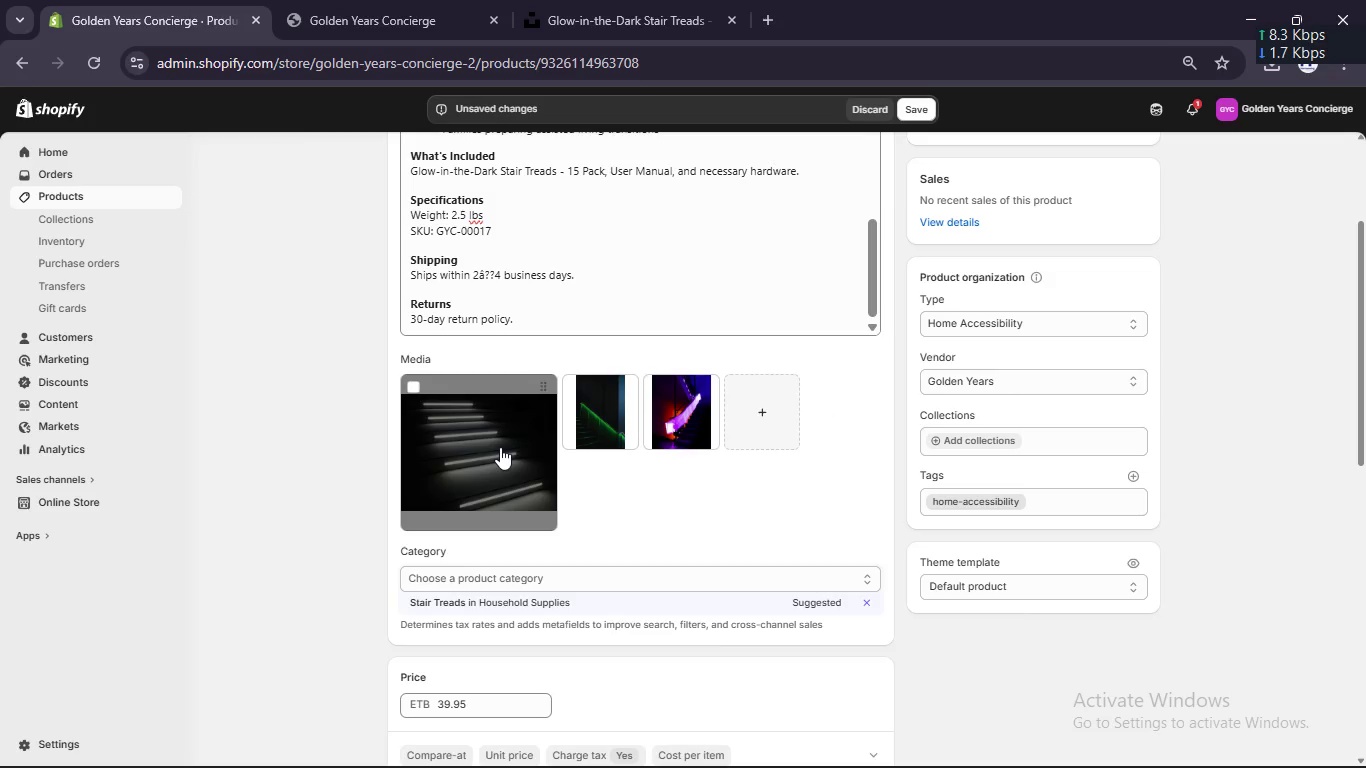 
wait(17.98)
 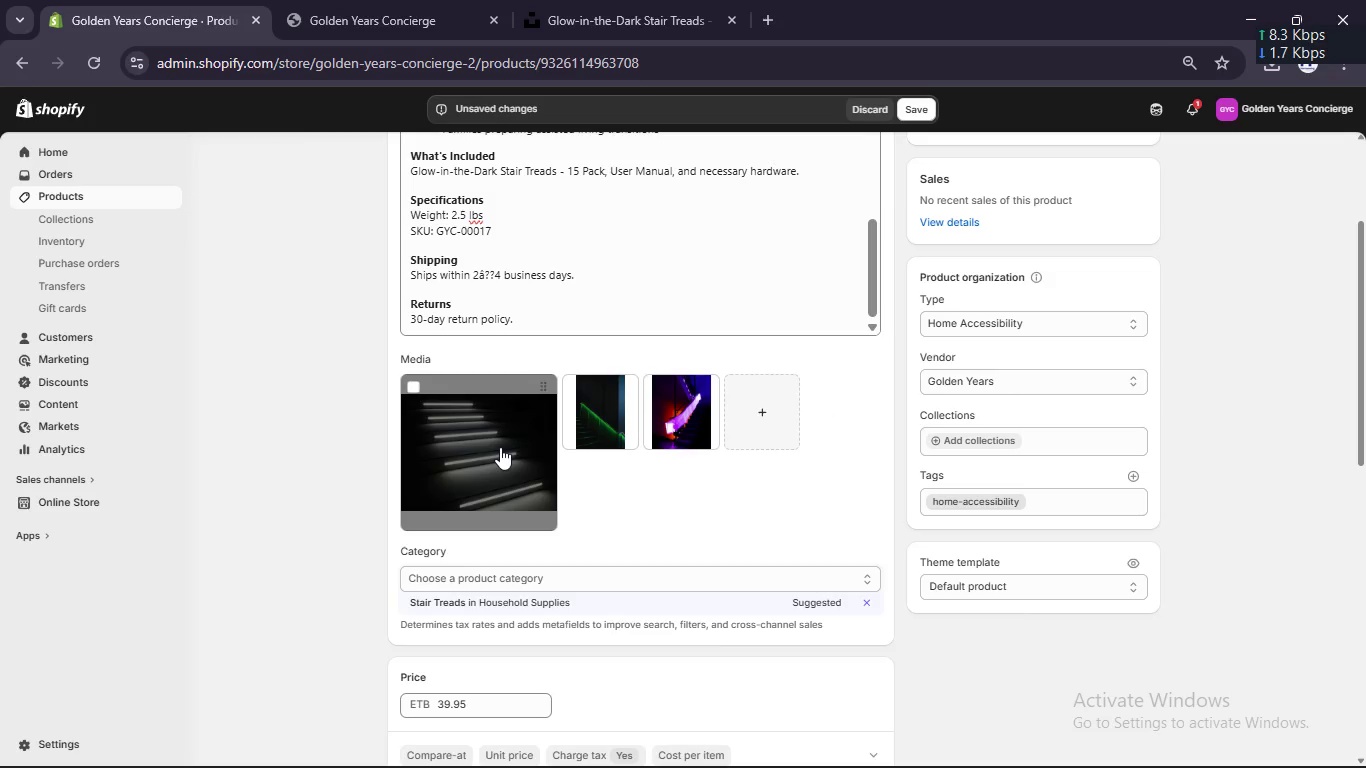 
double_click([486, 469])
 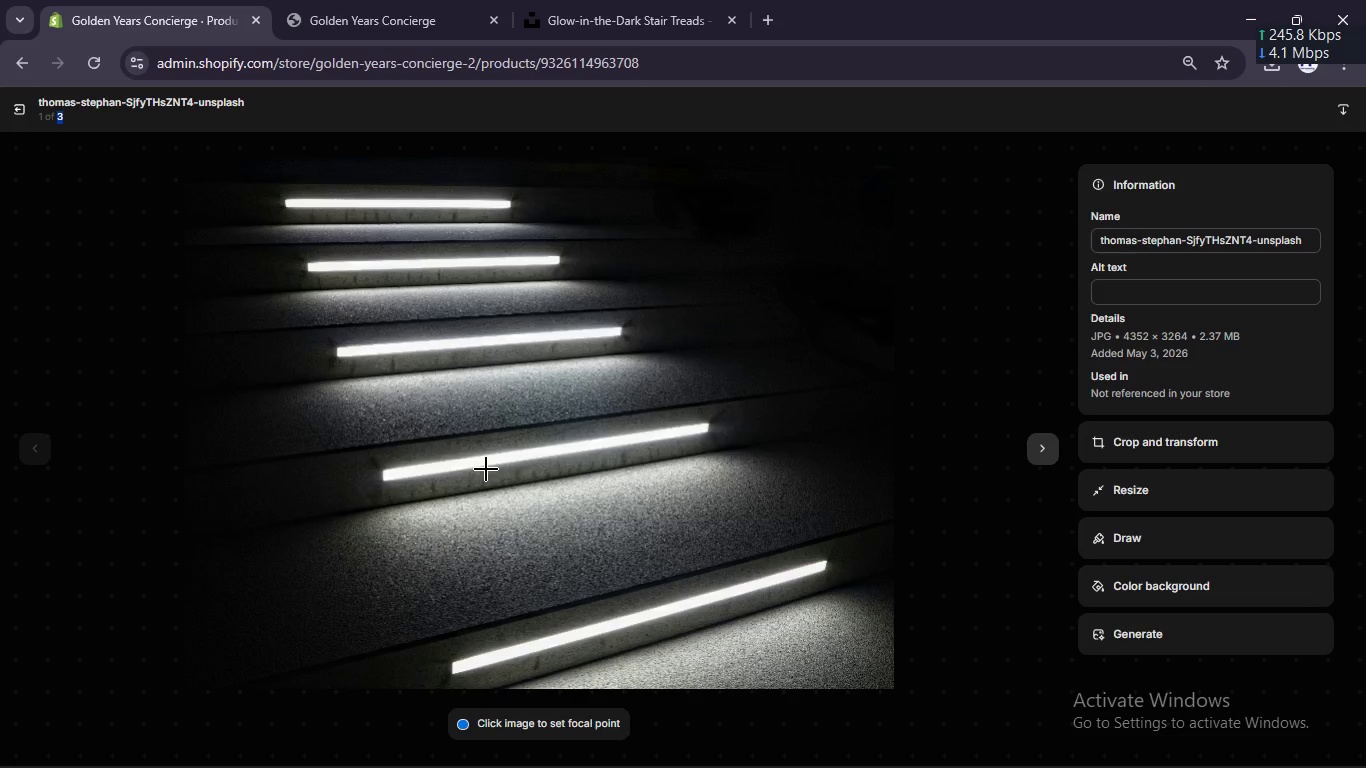 
wait(6.08)
 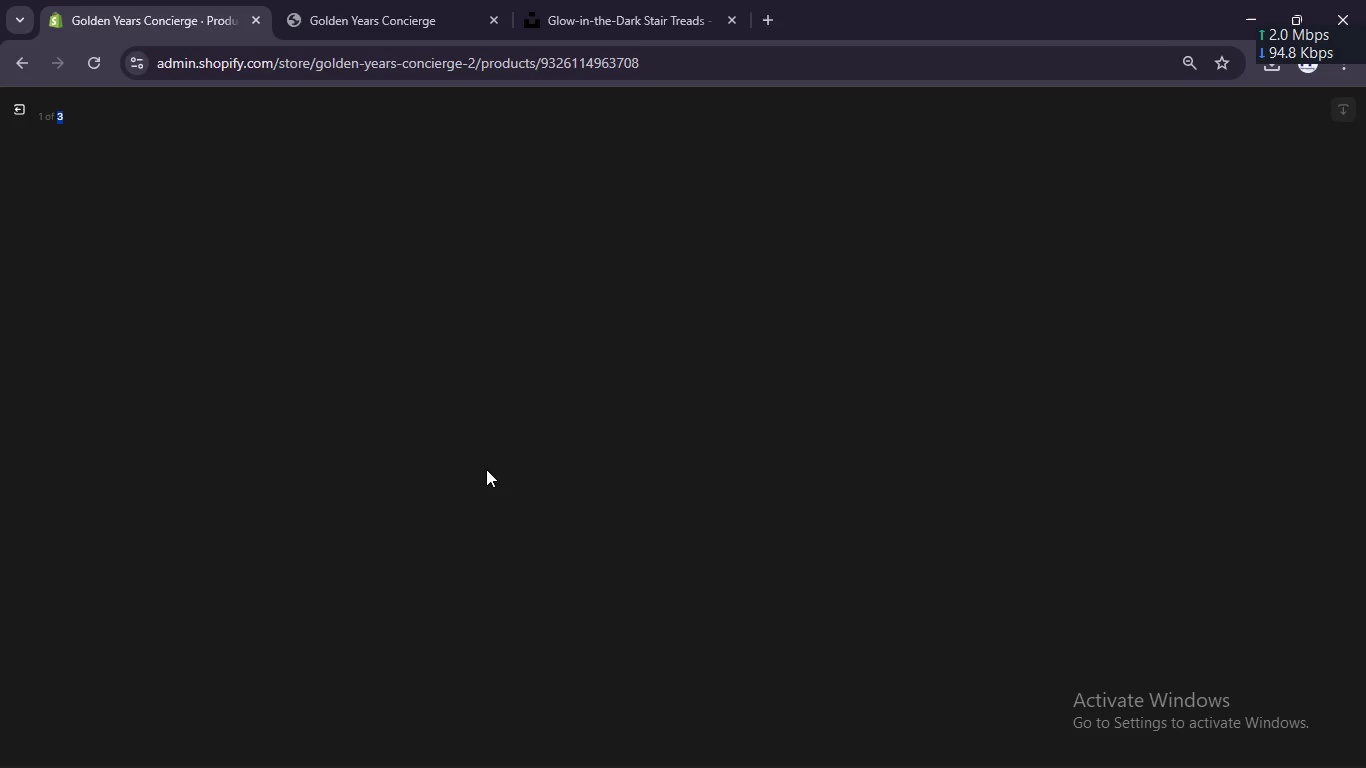 
left_click([1154, 293])
 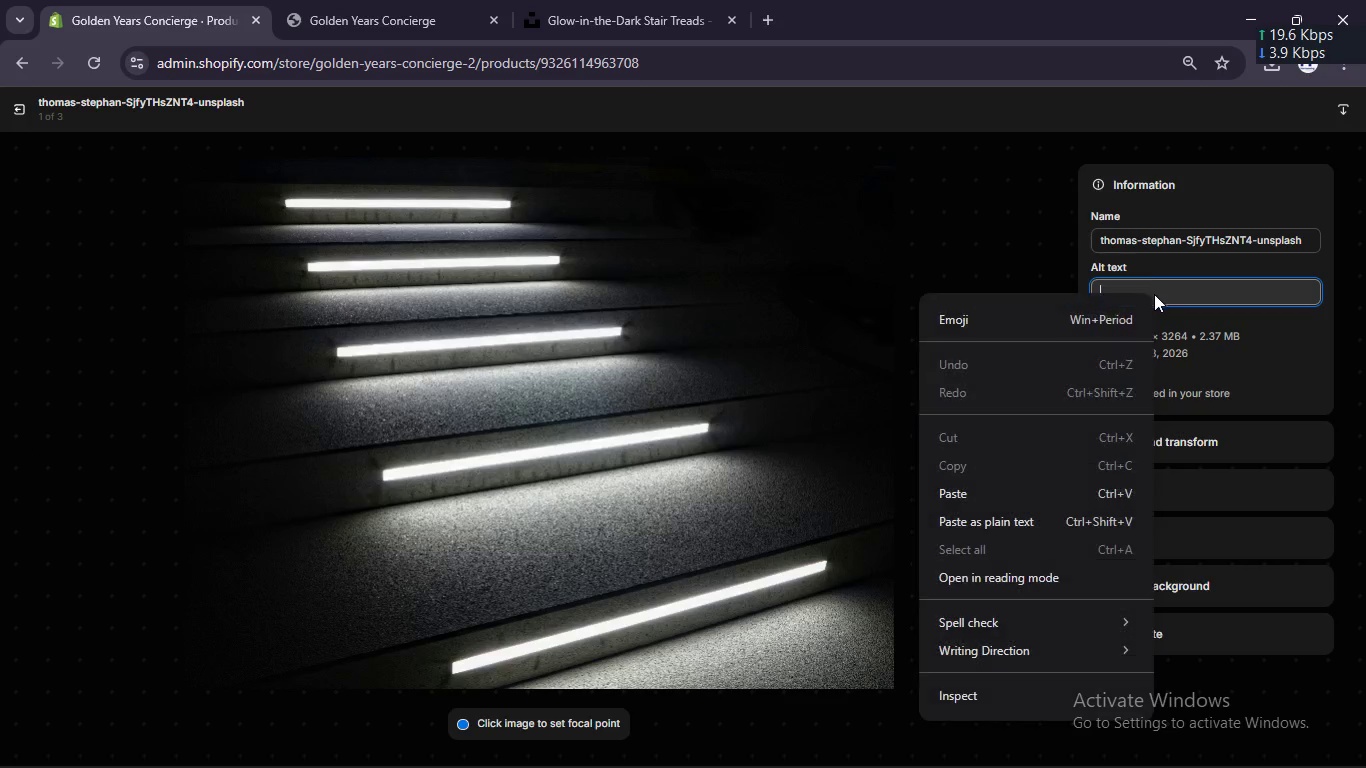 
right_click([1154, 293])
 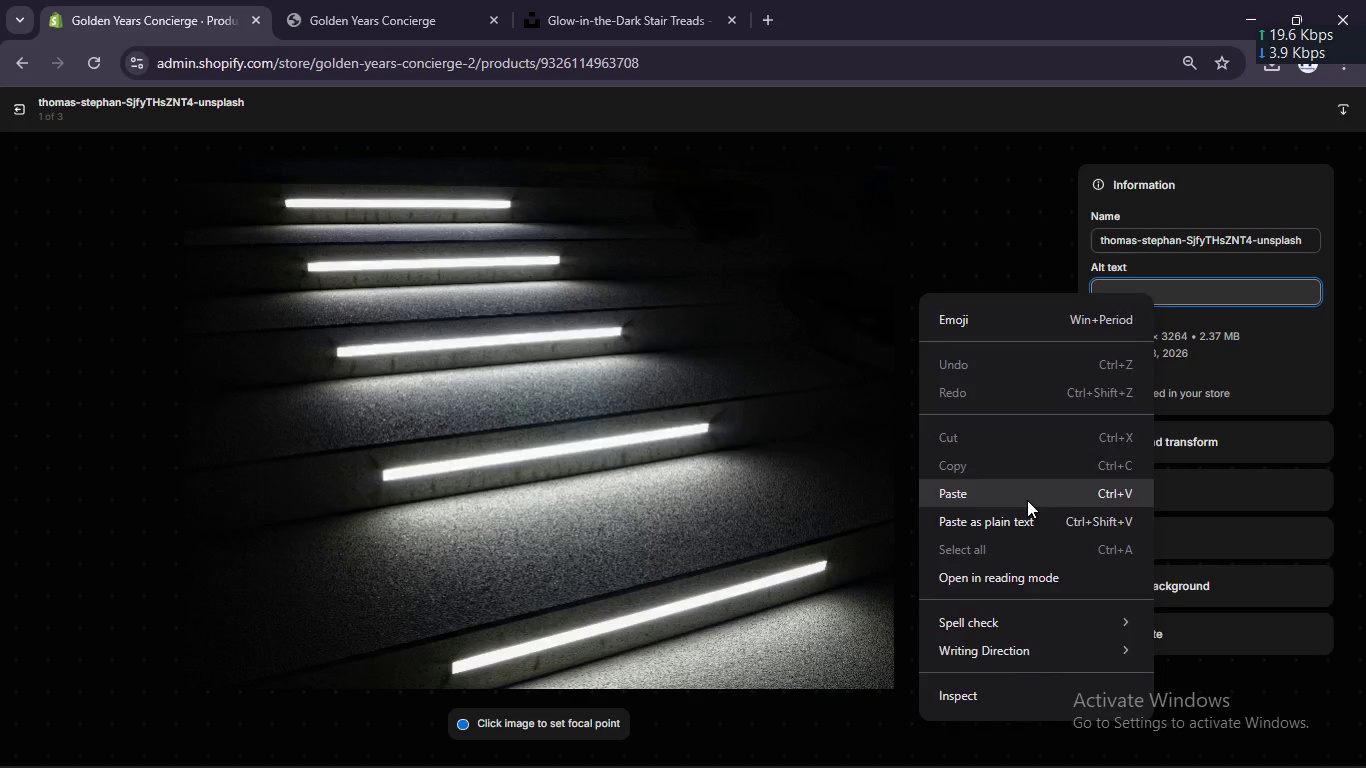 
left_click([1027, 500])
 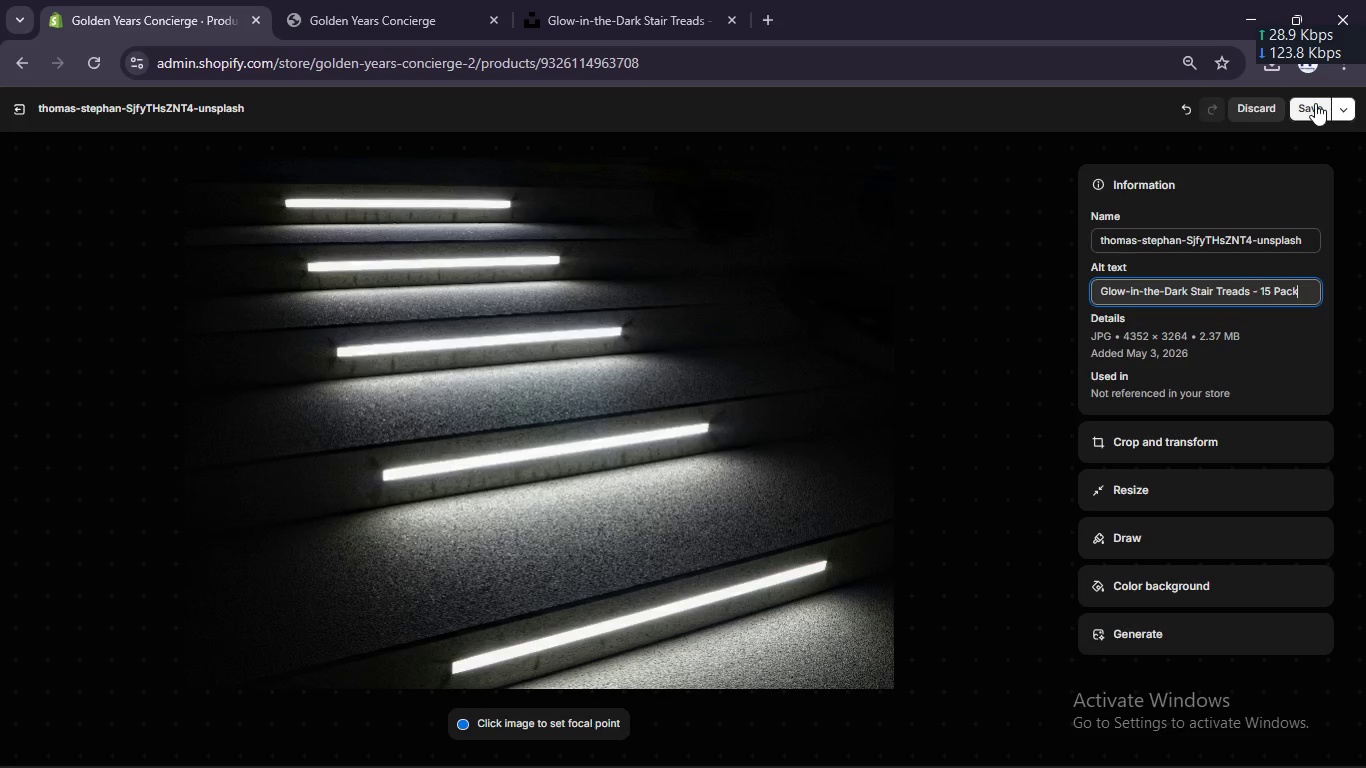 
left_click([1315, 103])
 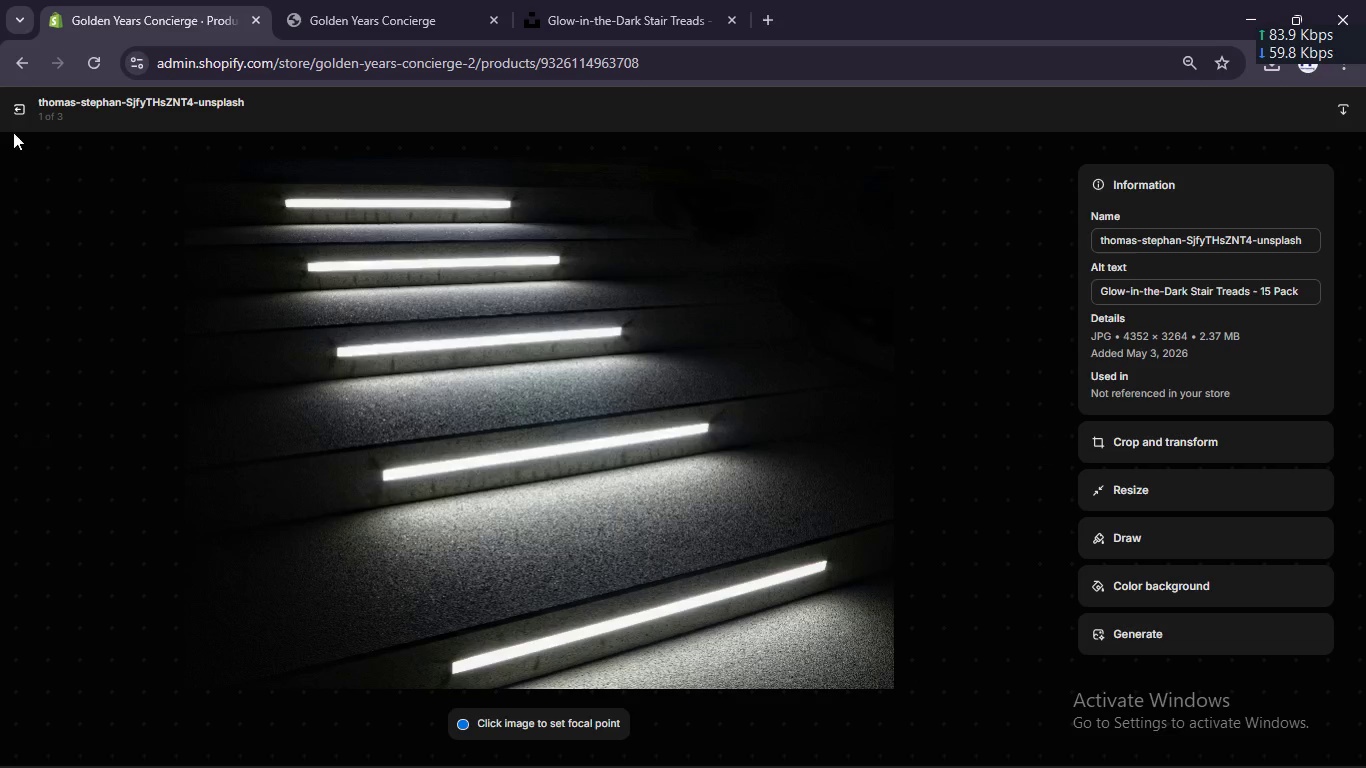 
left_click([18, 110])
 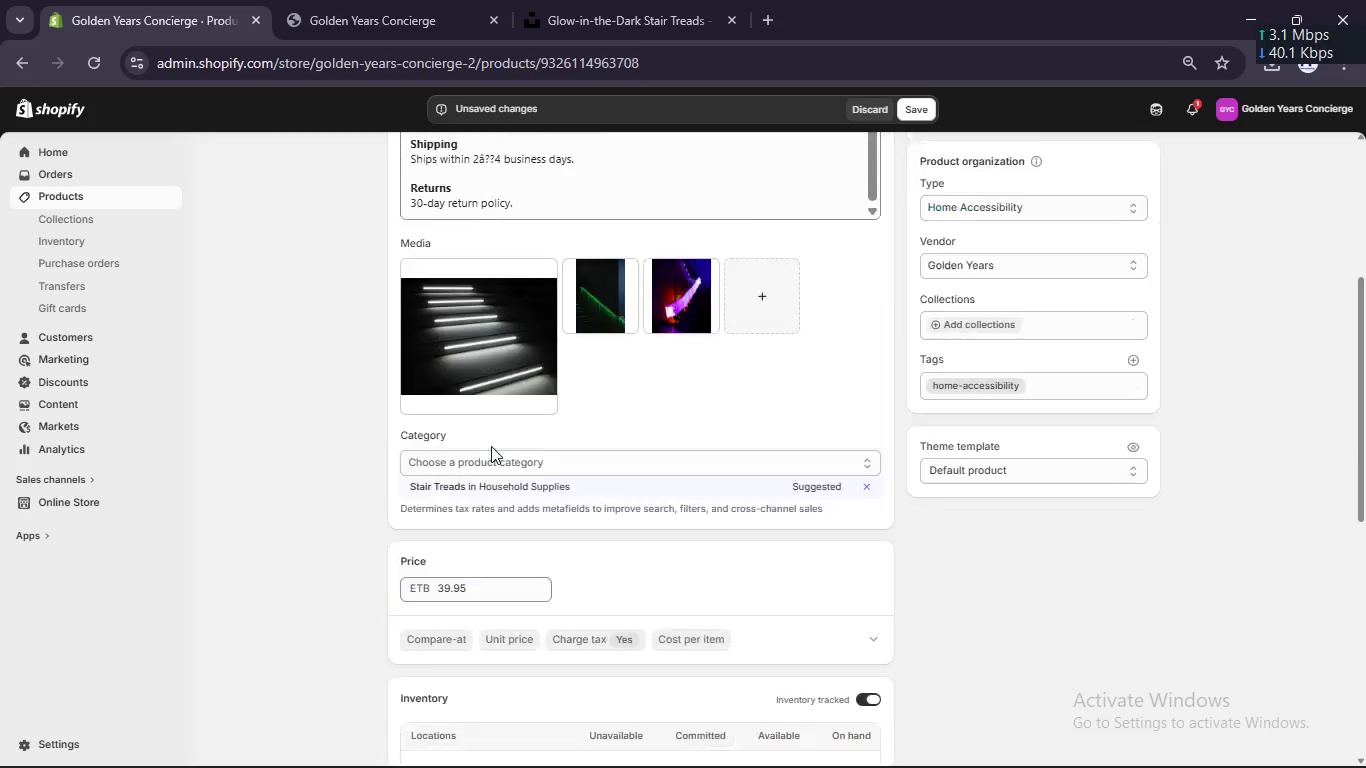 
scroll: coordinate [491, 446], scroll_direction: down, amount: 3.0
 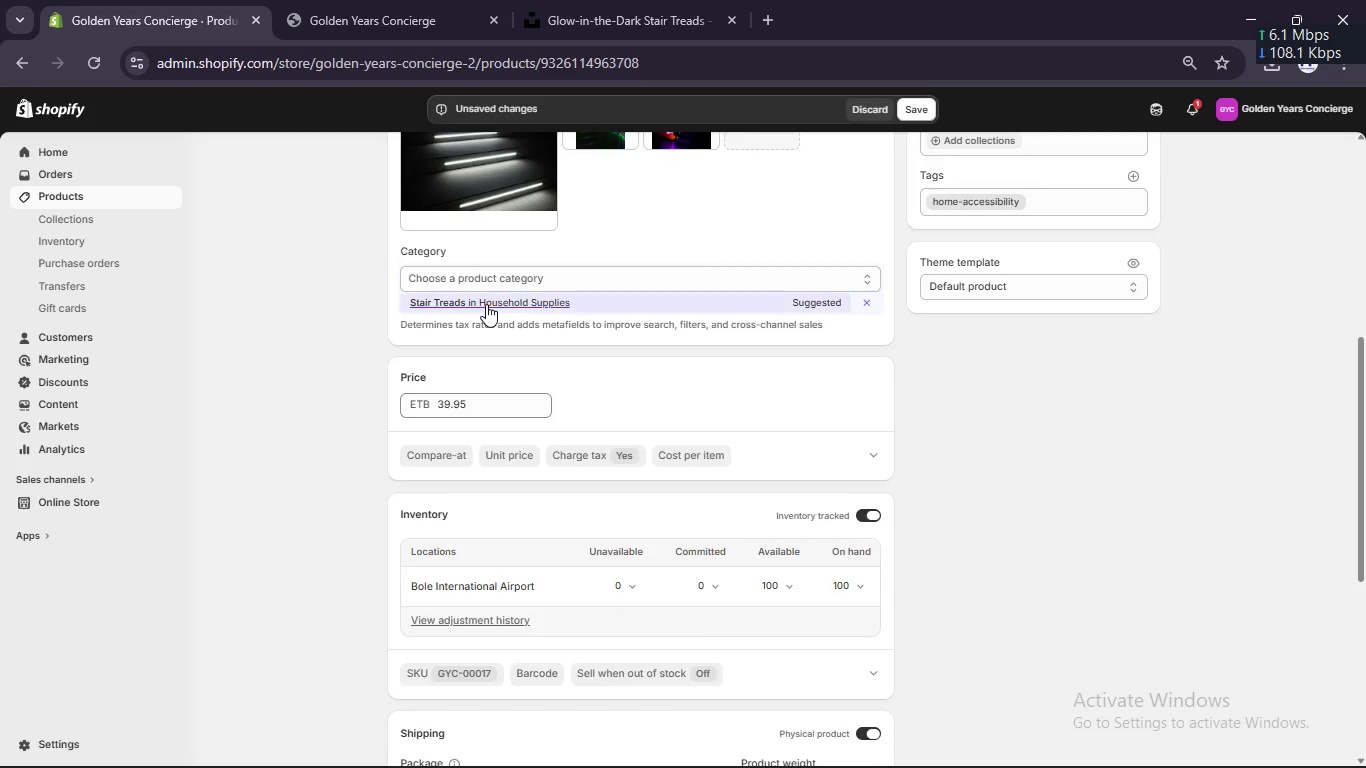 
left_click([486, 304])
 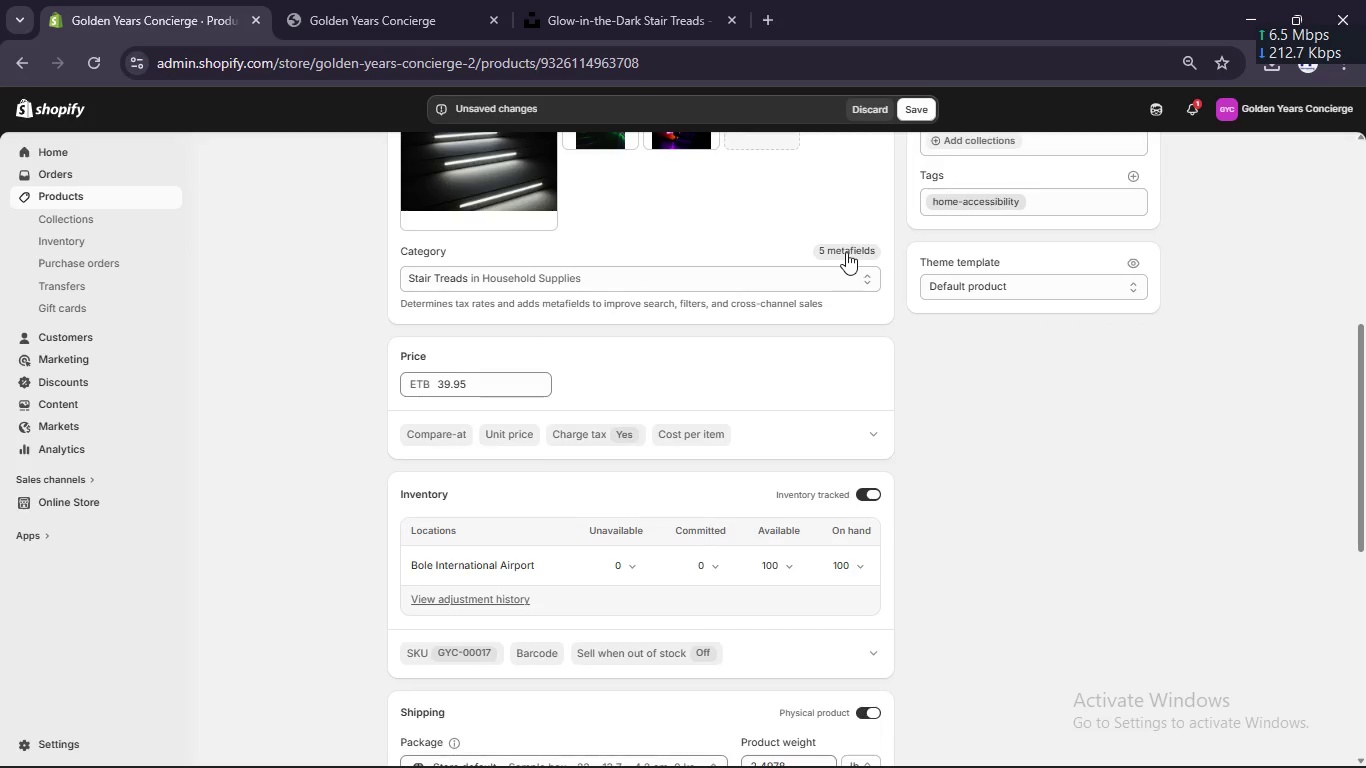 
left_click([846, 252])
 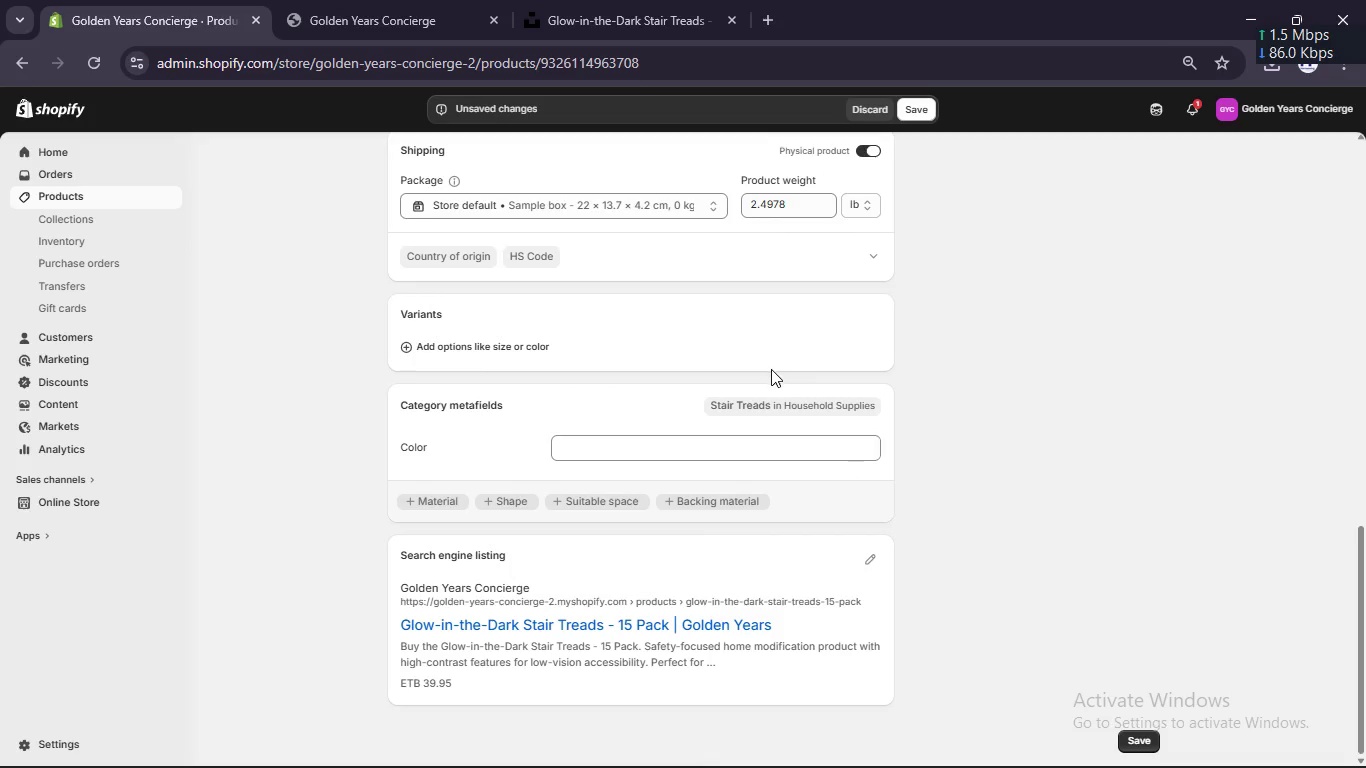 
mouse_move([683, 437])
 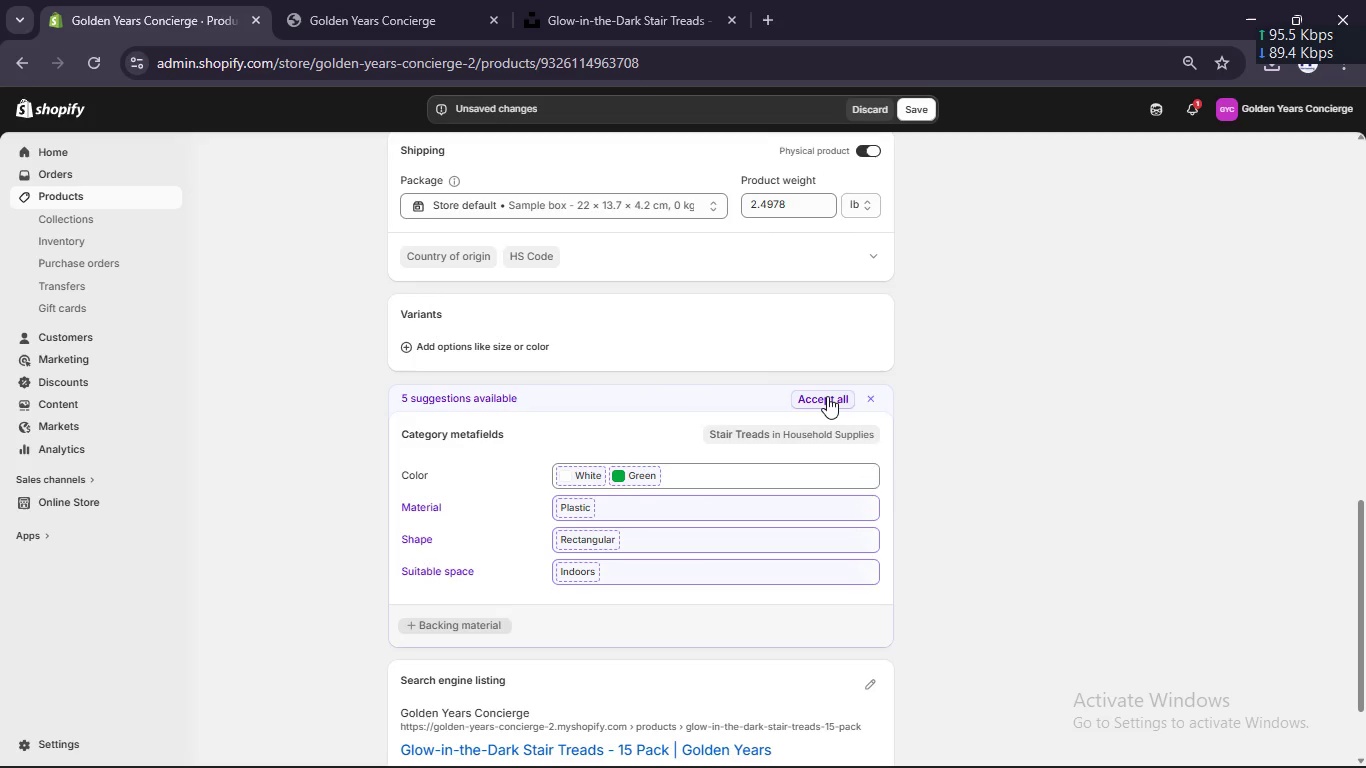 
left_click([827, 396])
 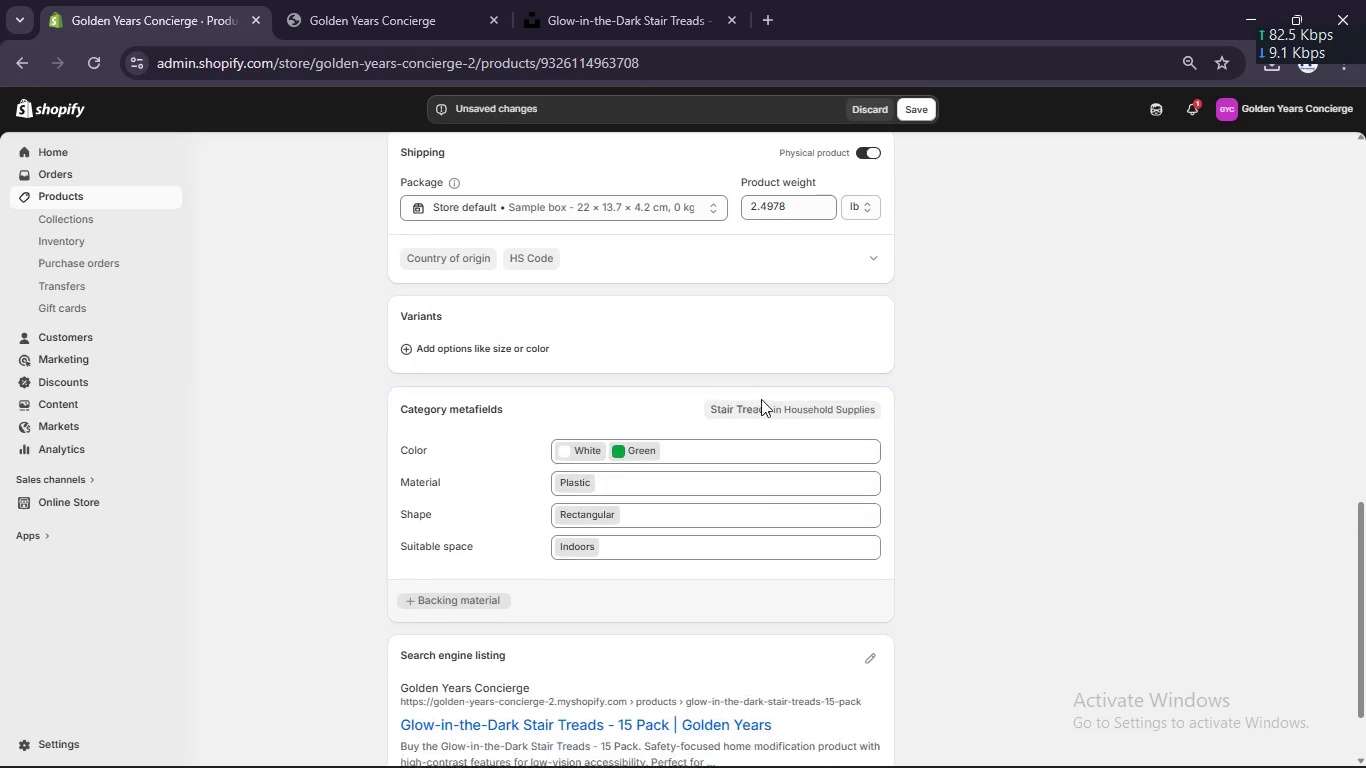 
scroll: coordinate [761, 399], scroll_direction: up, amount: 8.0
 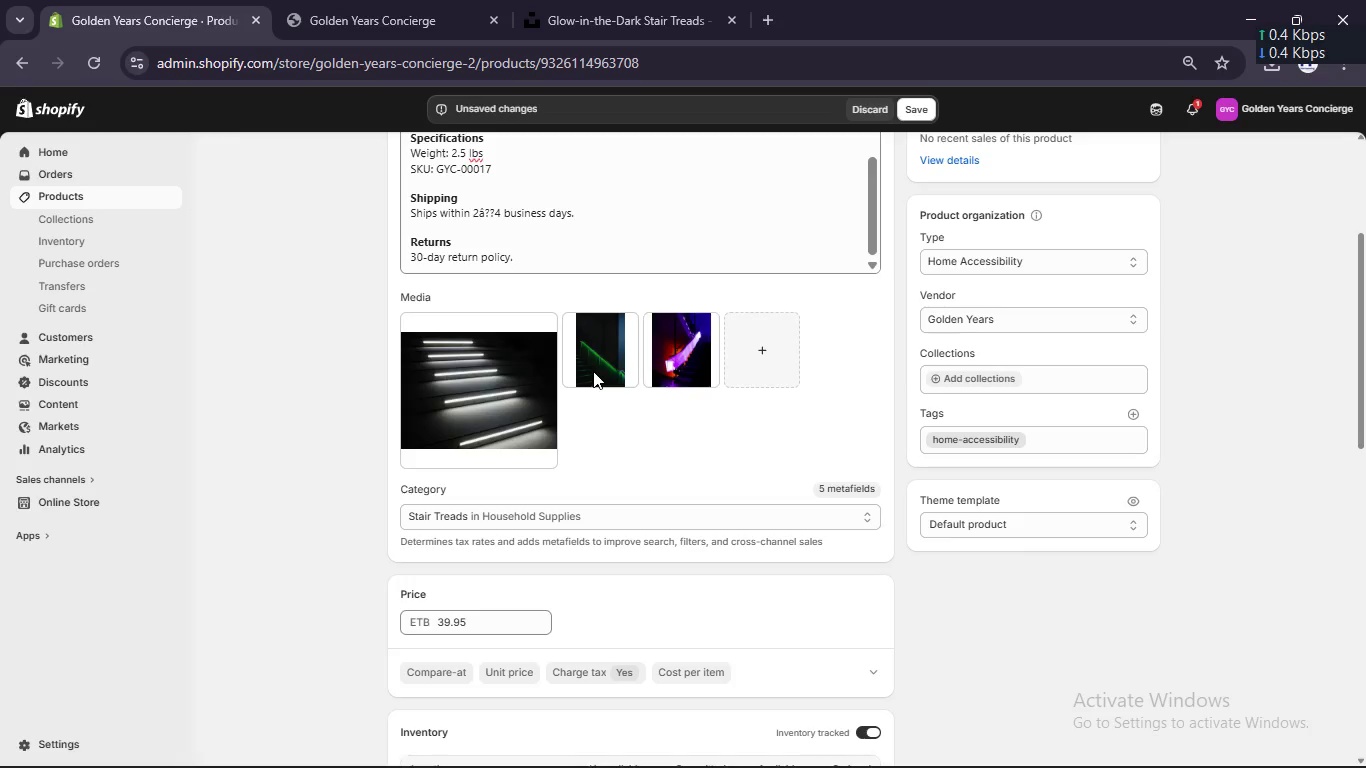 
left_click([593, 371])
 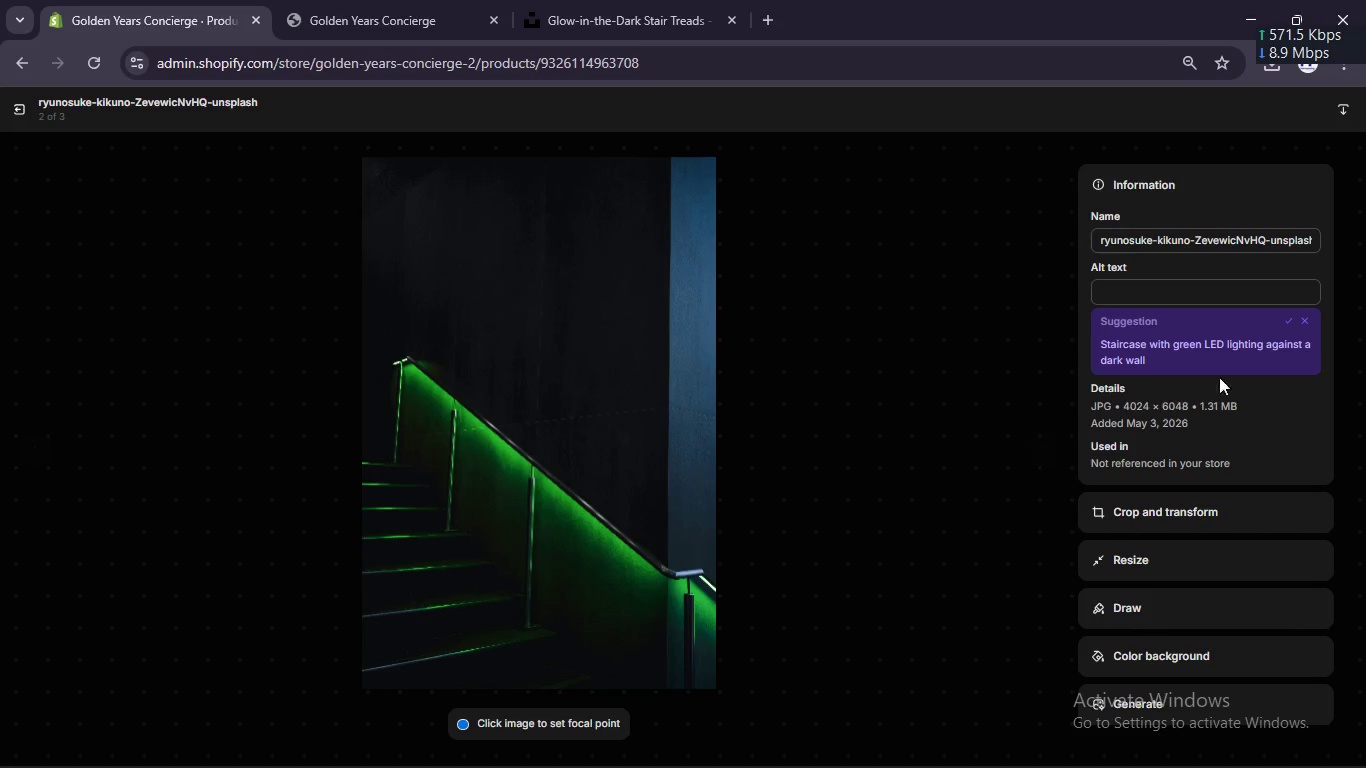 
left_click([1168, 290])
 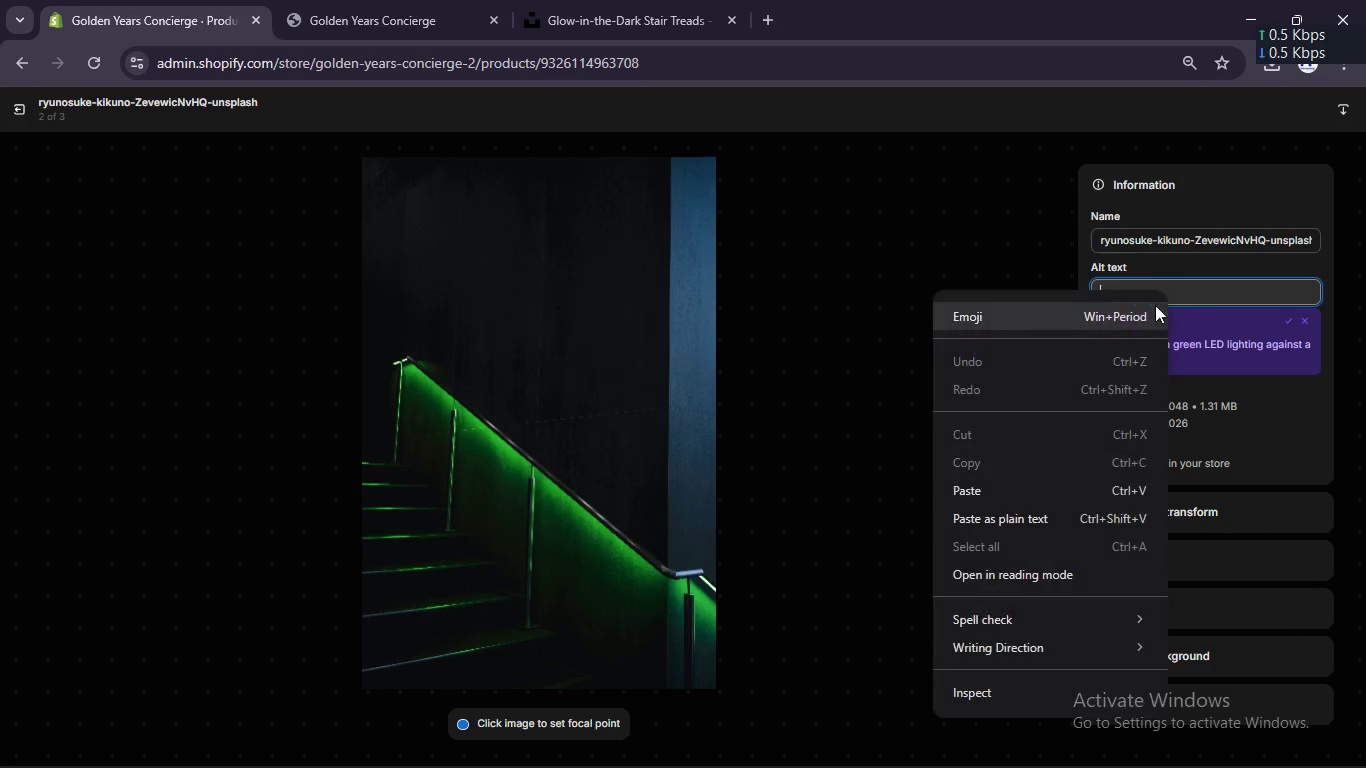 
right_click([1168, 290])
 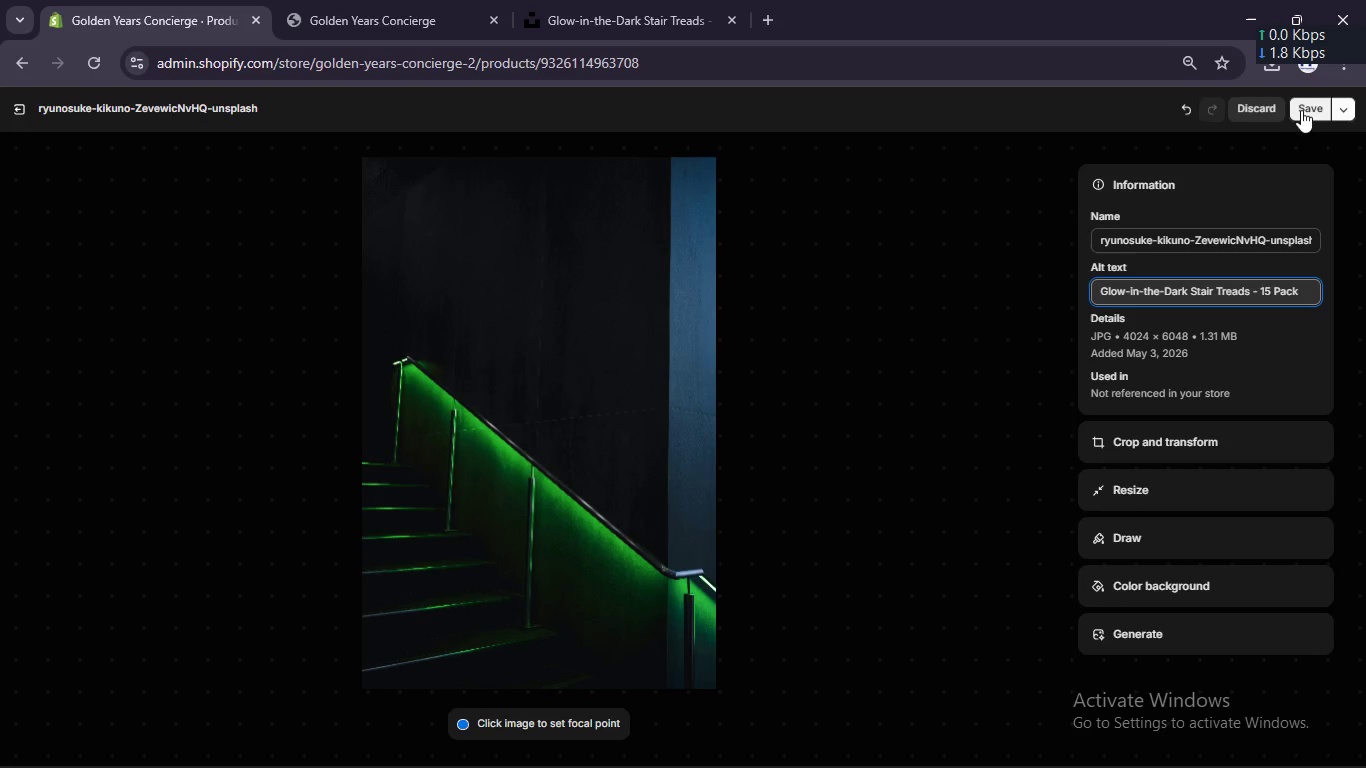 
left_click([1305, 106])
 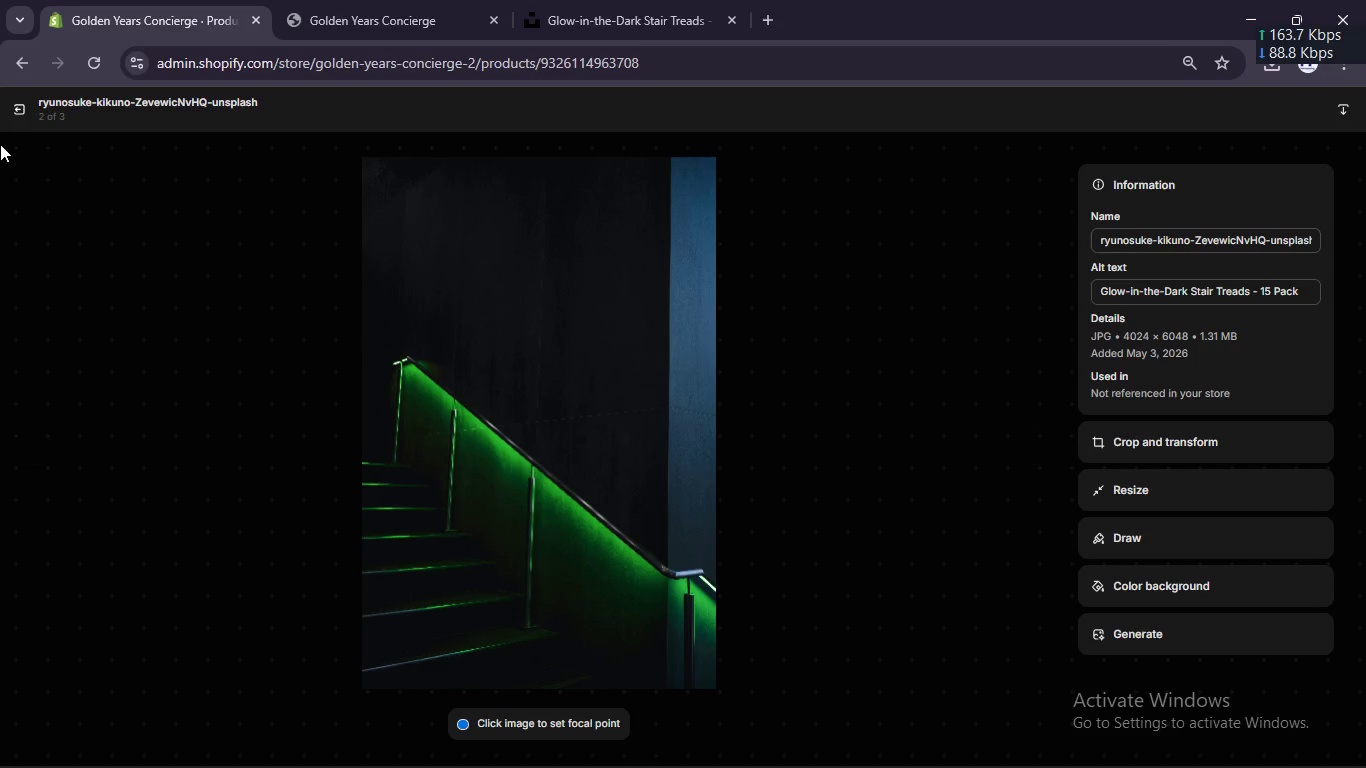 
left_click([11, 118])
 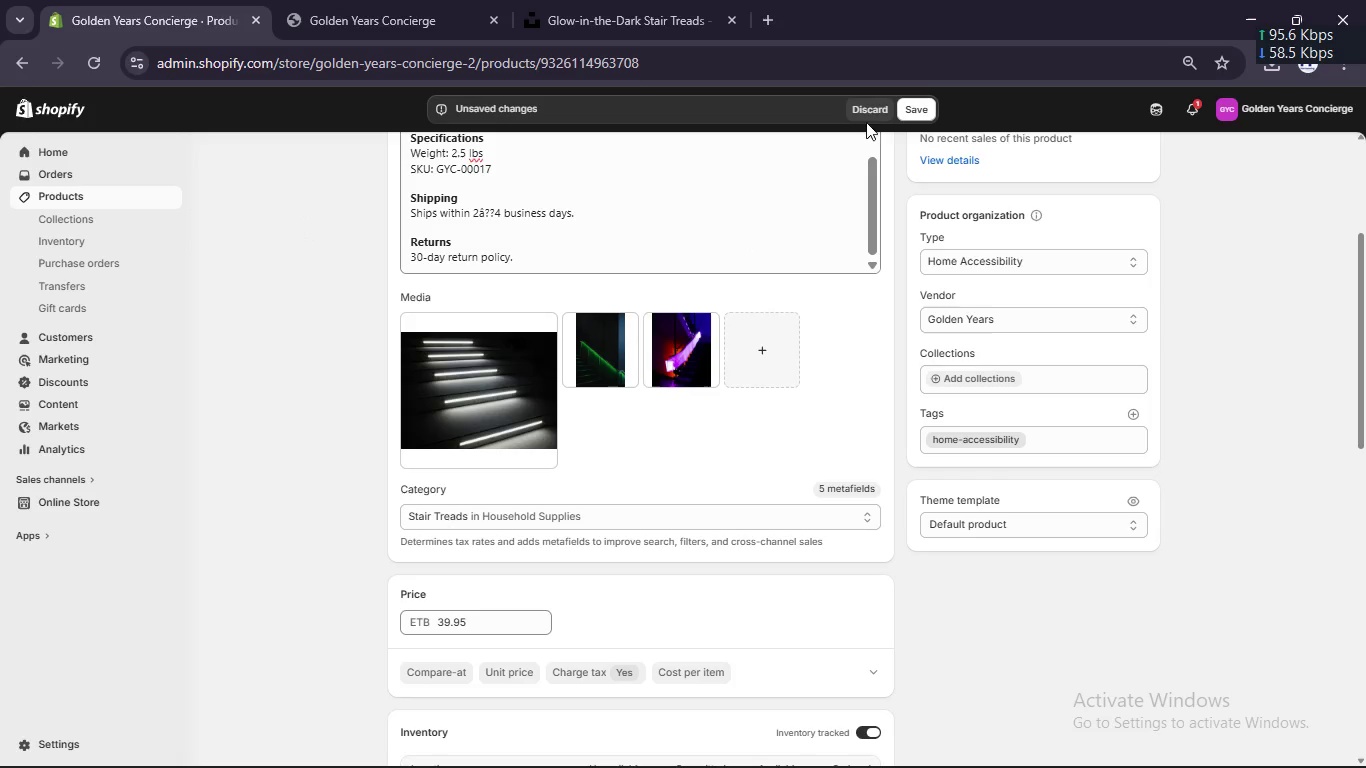 
left_click([911, 110])
 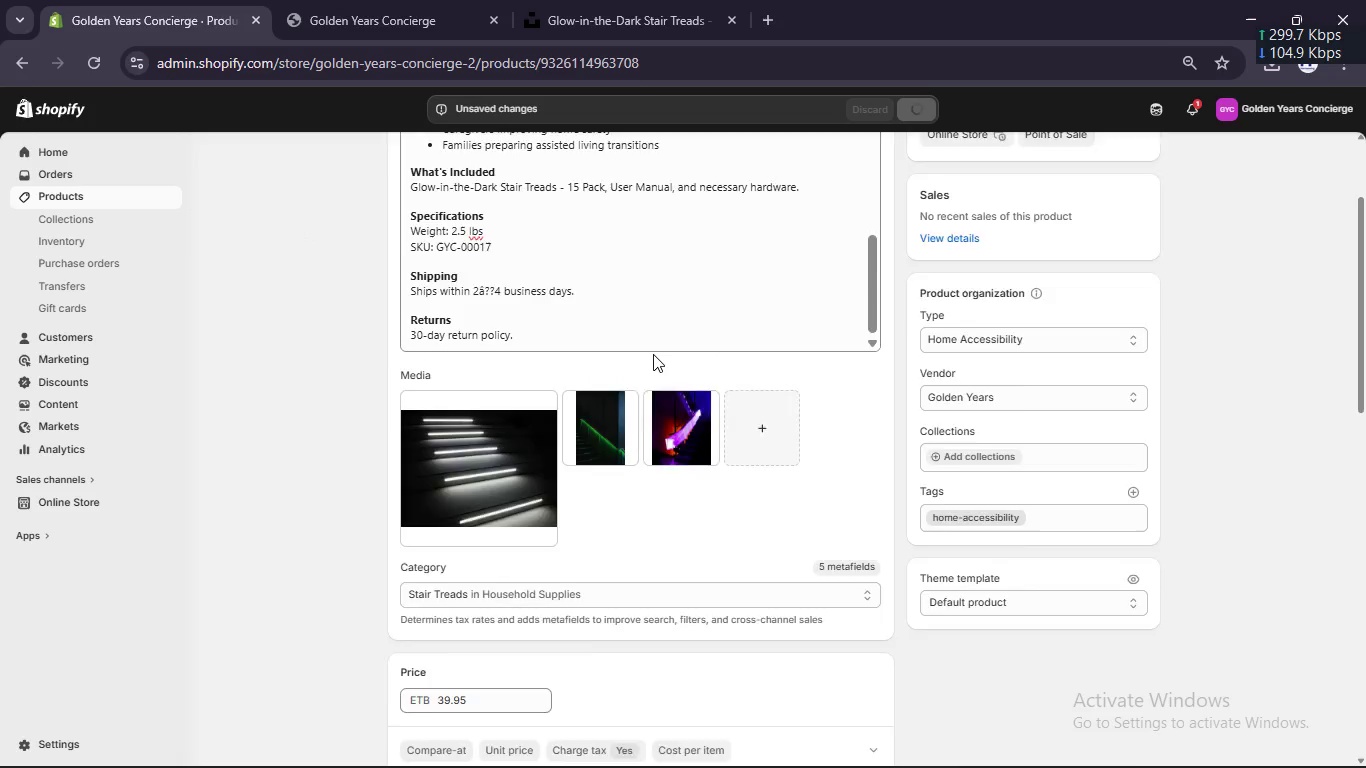 
scroll: coordinate [653, 354], scroll_direction: up, amount: 4.0
 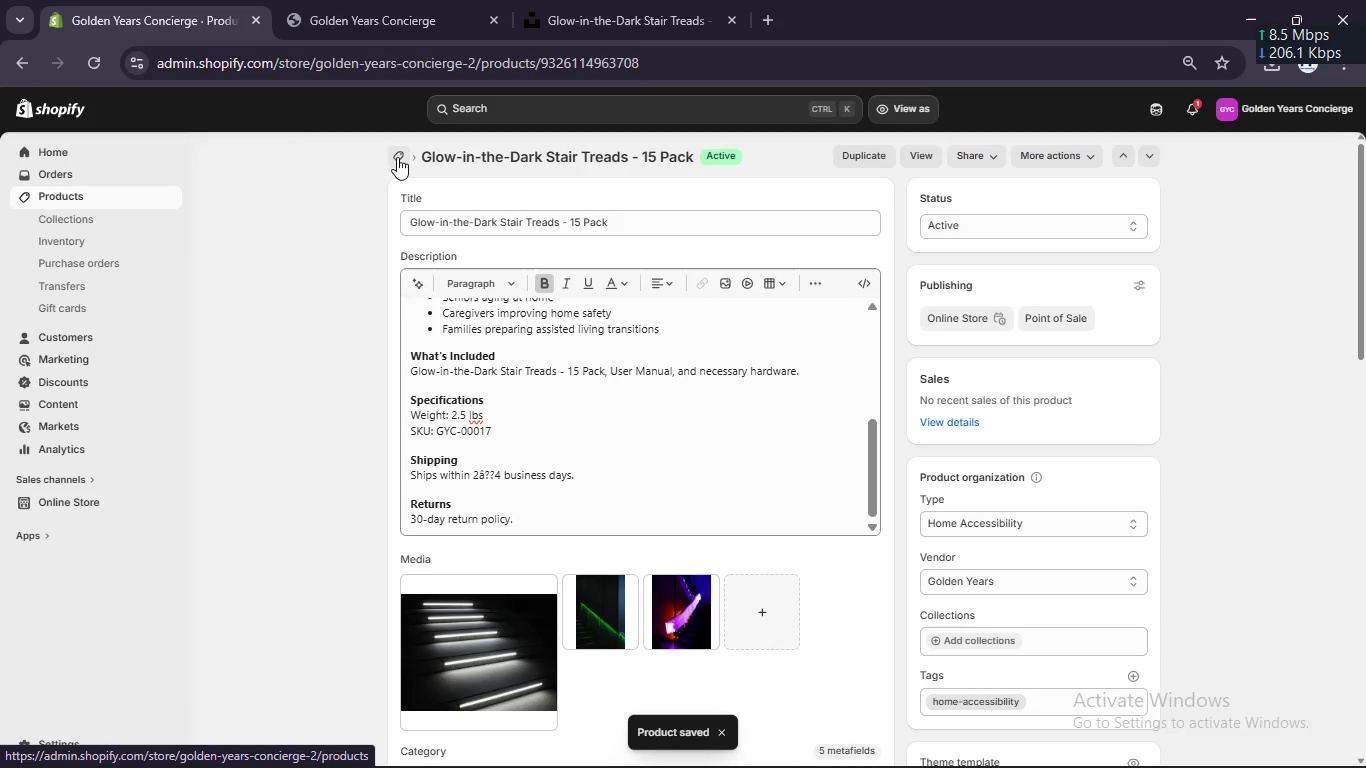 
wait(7.12)
 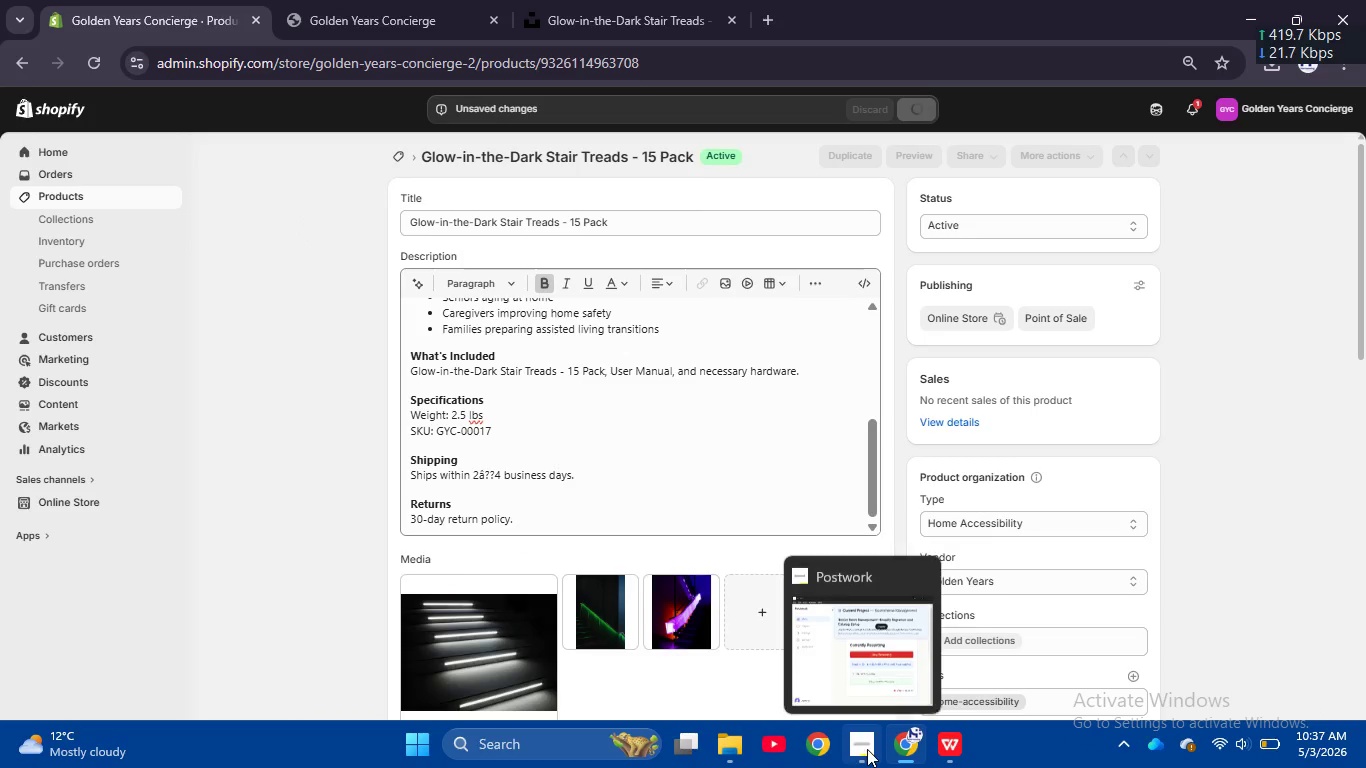 
scroll: coordinate [1135, 549], scroll_direction: down, amount: 1.0
 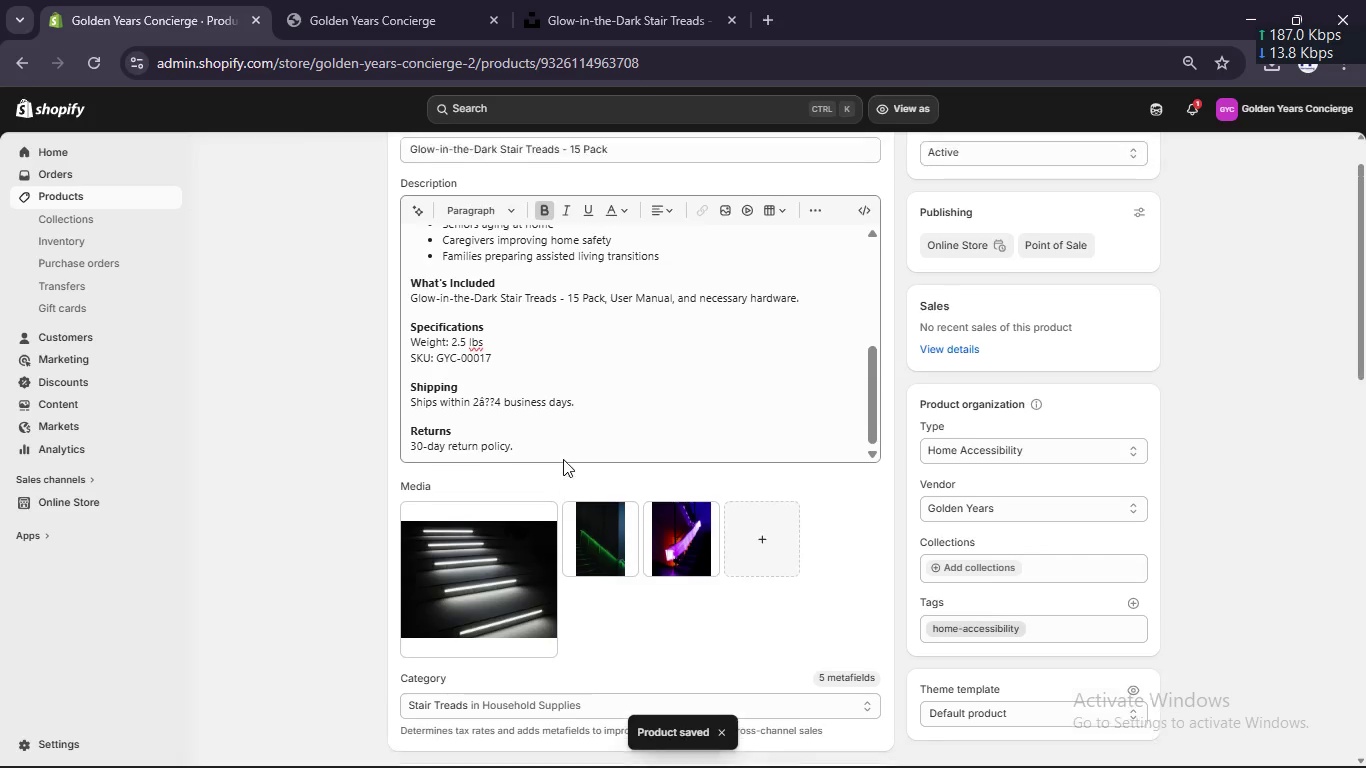 
scroll: coordinate [563, 459], scroll_direction: up, amount: 3.0
 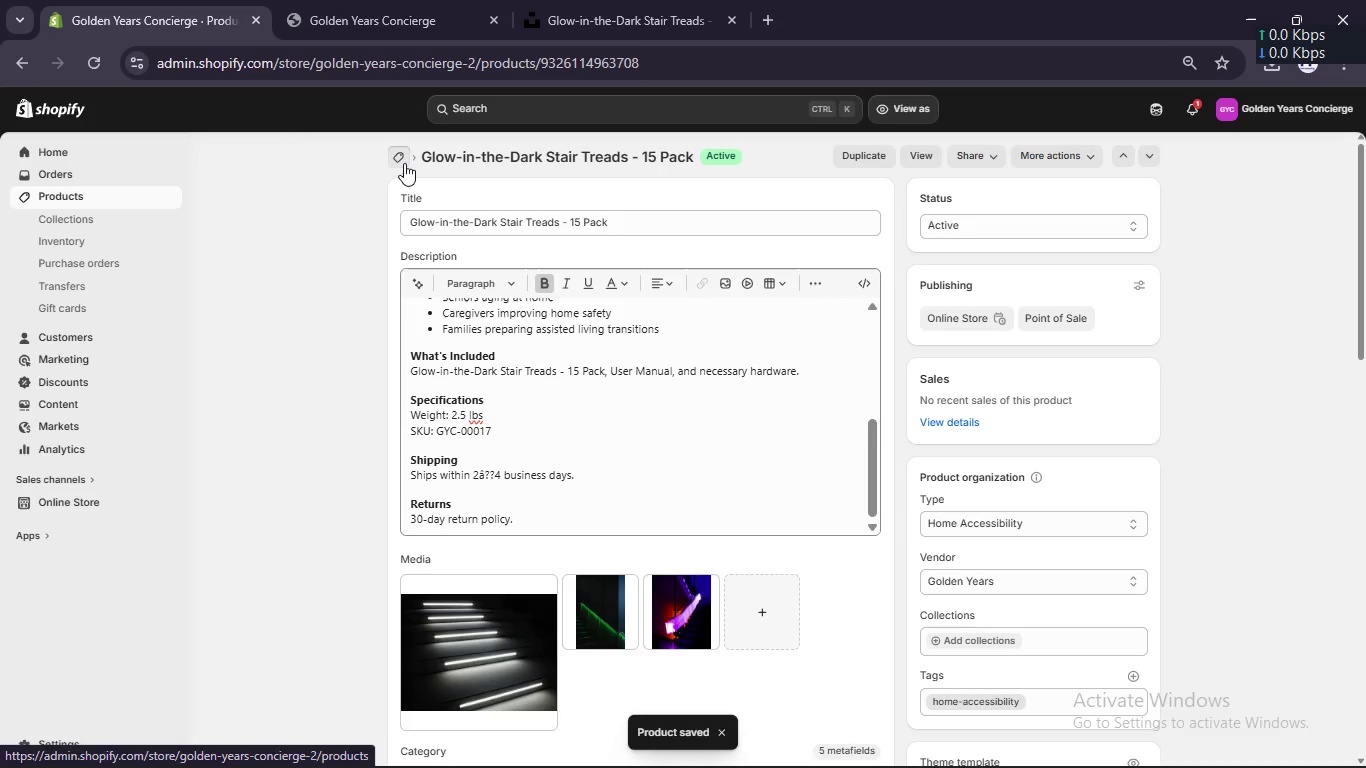 
left_click([404, 163])
 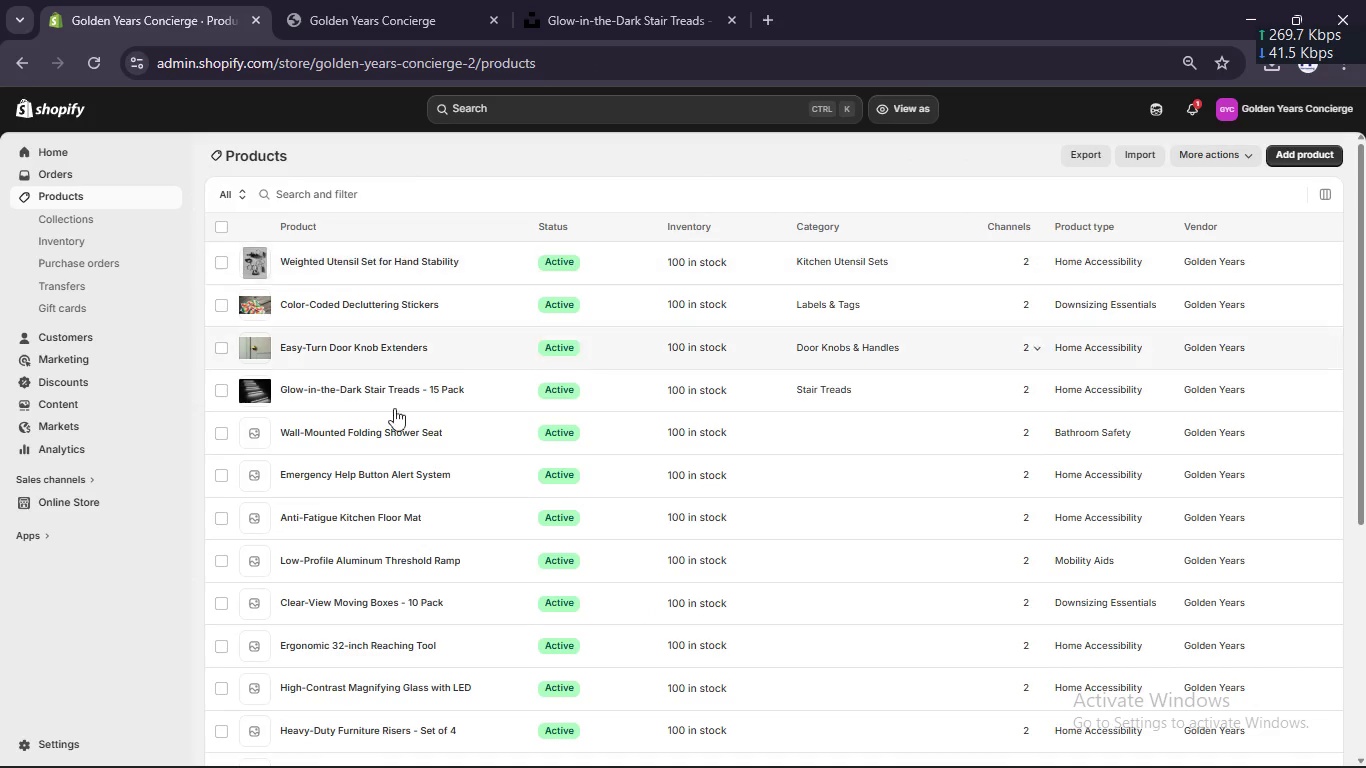 
wait(5.11)
 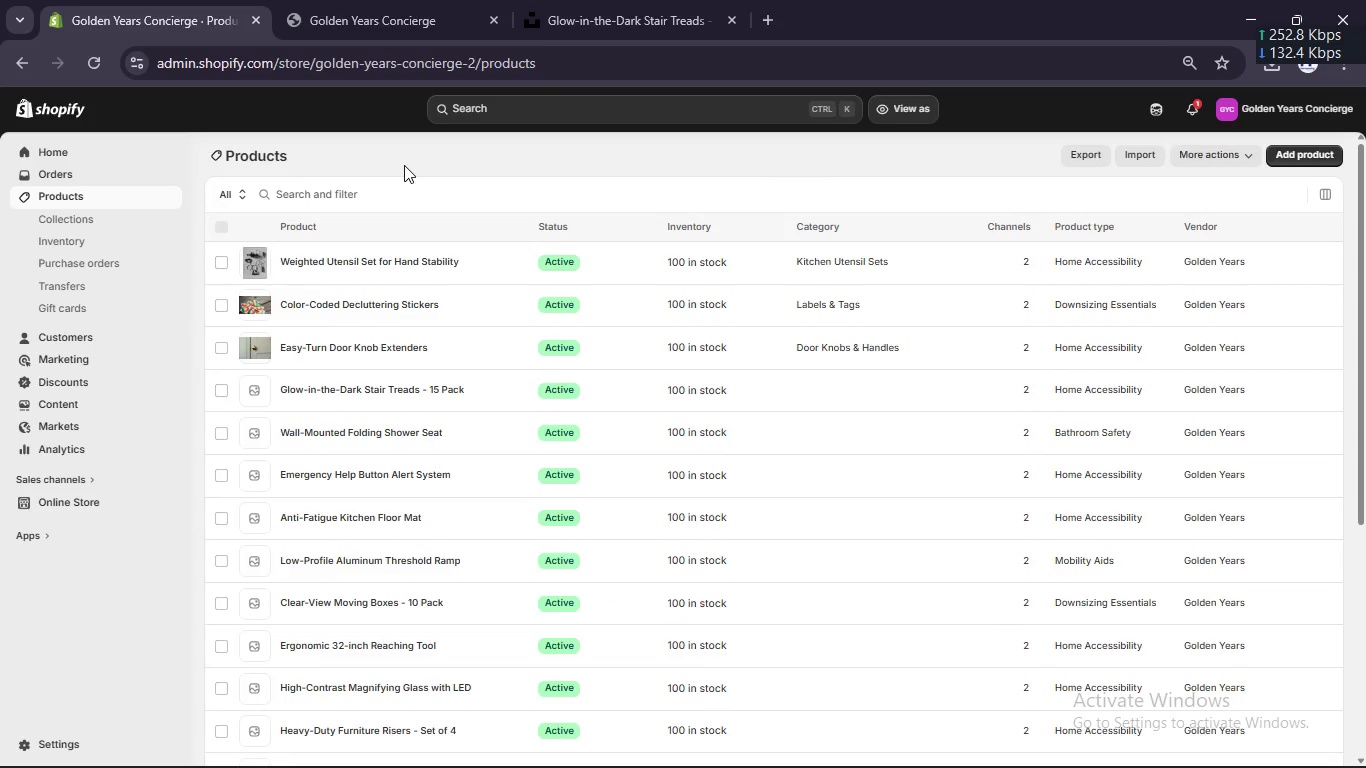 
left_click([393, 438])
 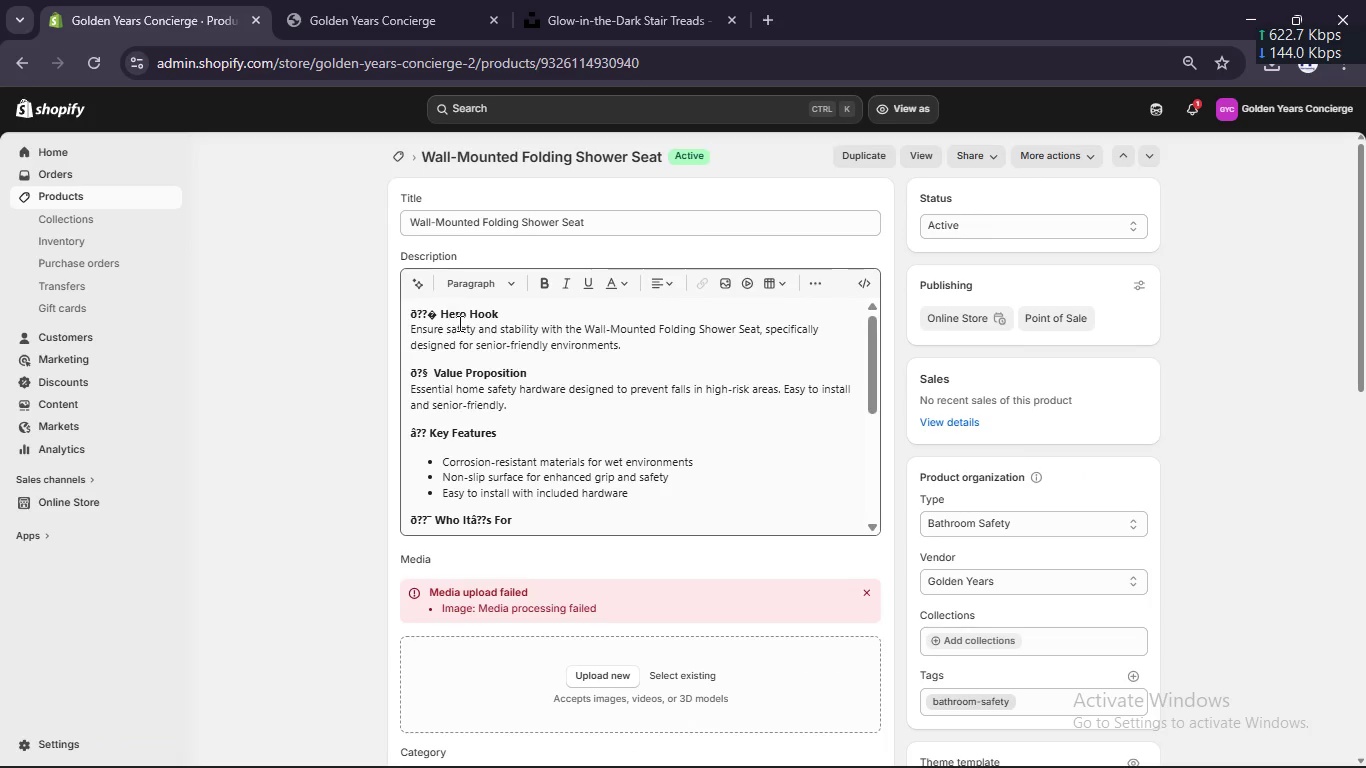 
left_click([440, 314])
 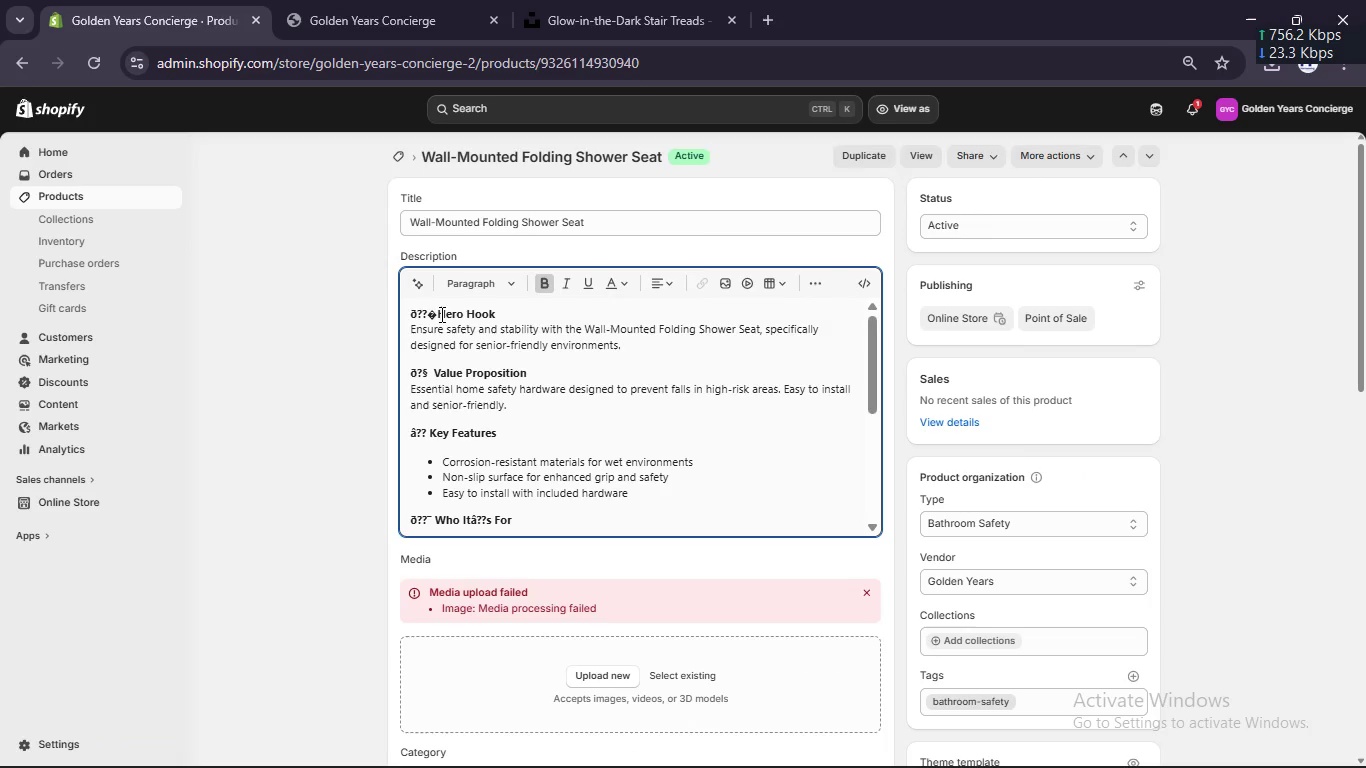 
key(Backspace)
 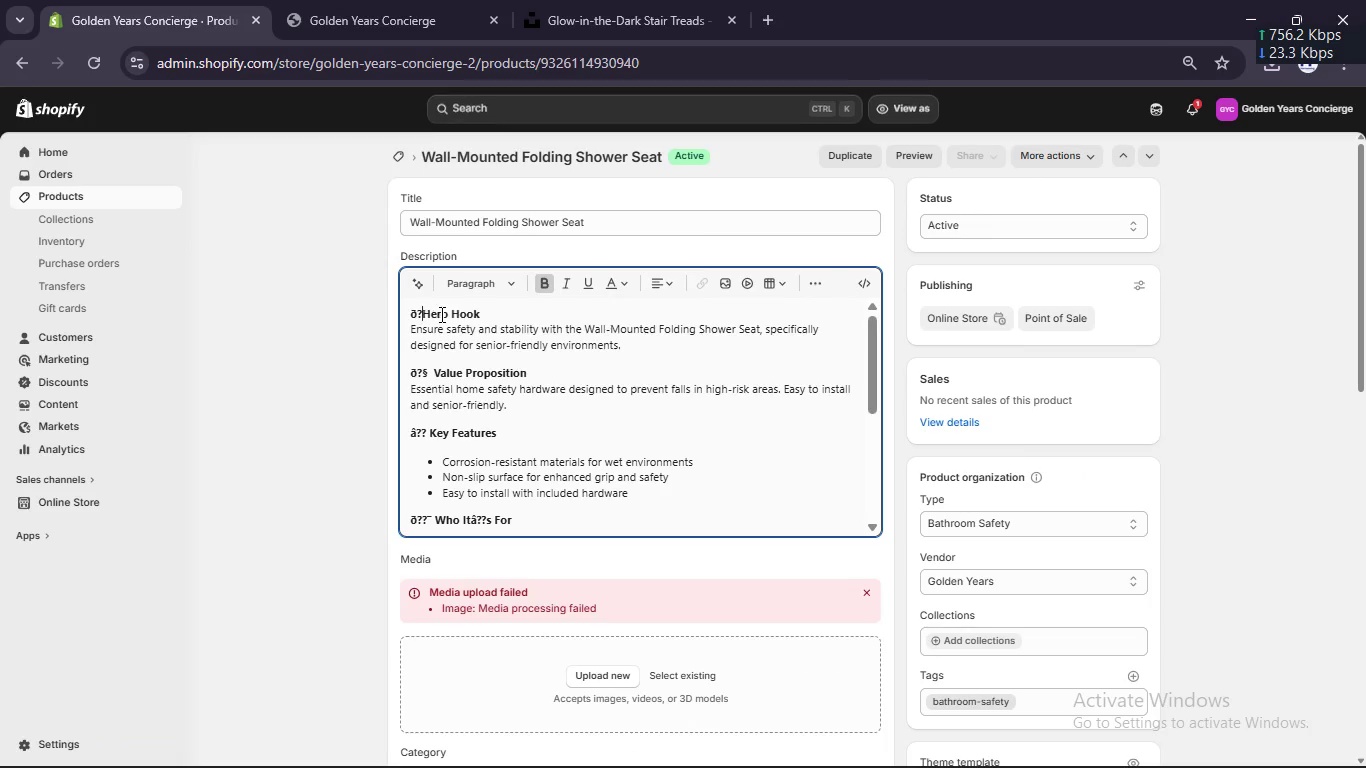 
key(Backspace)
 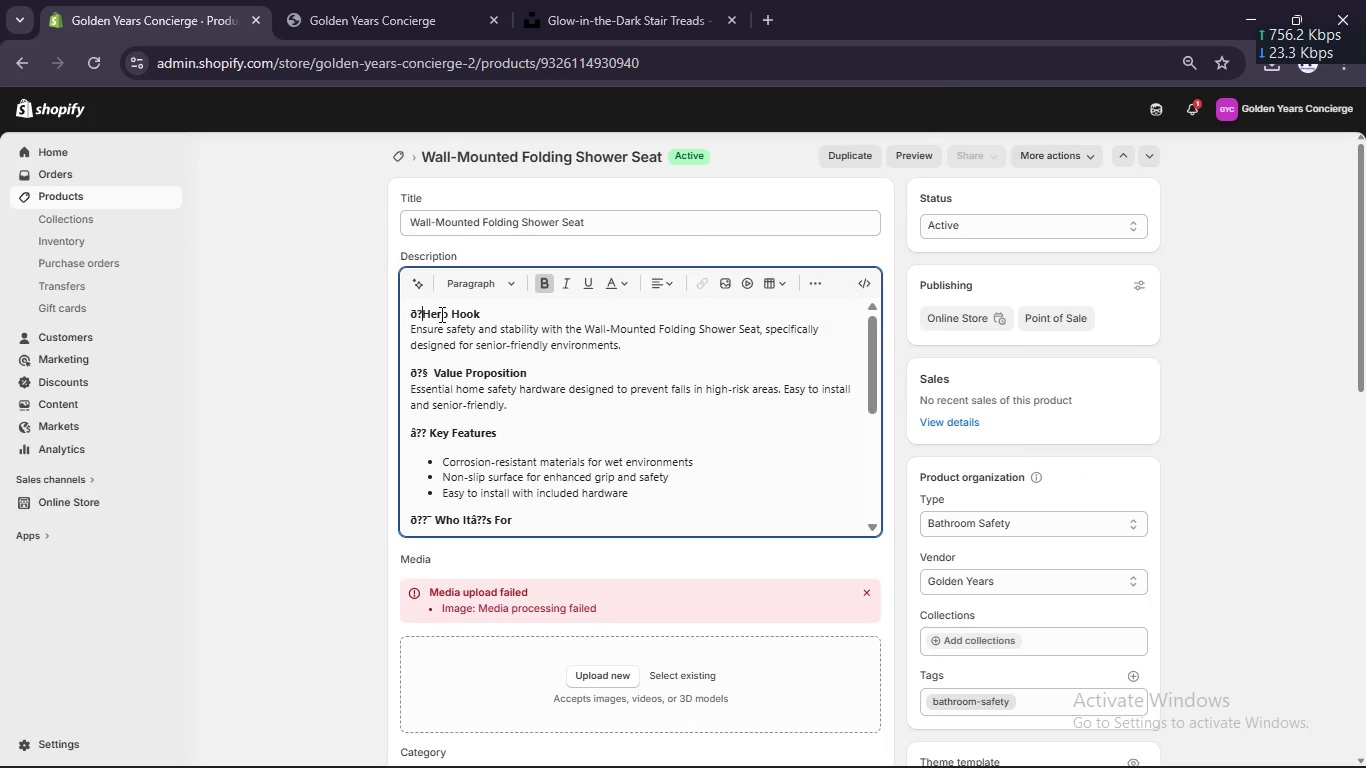 
key(Backspace)
 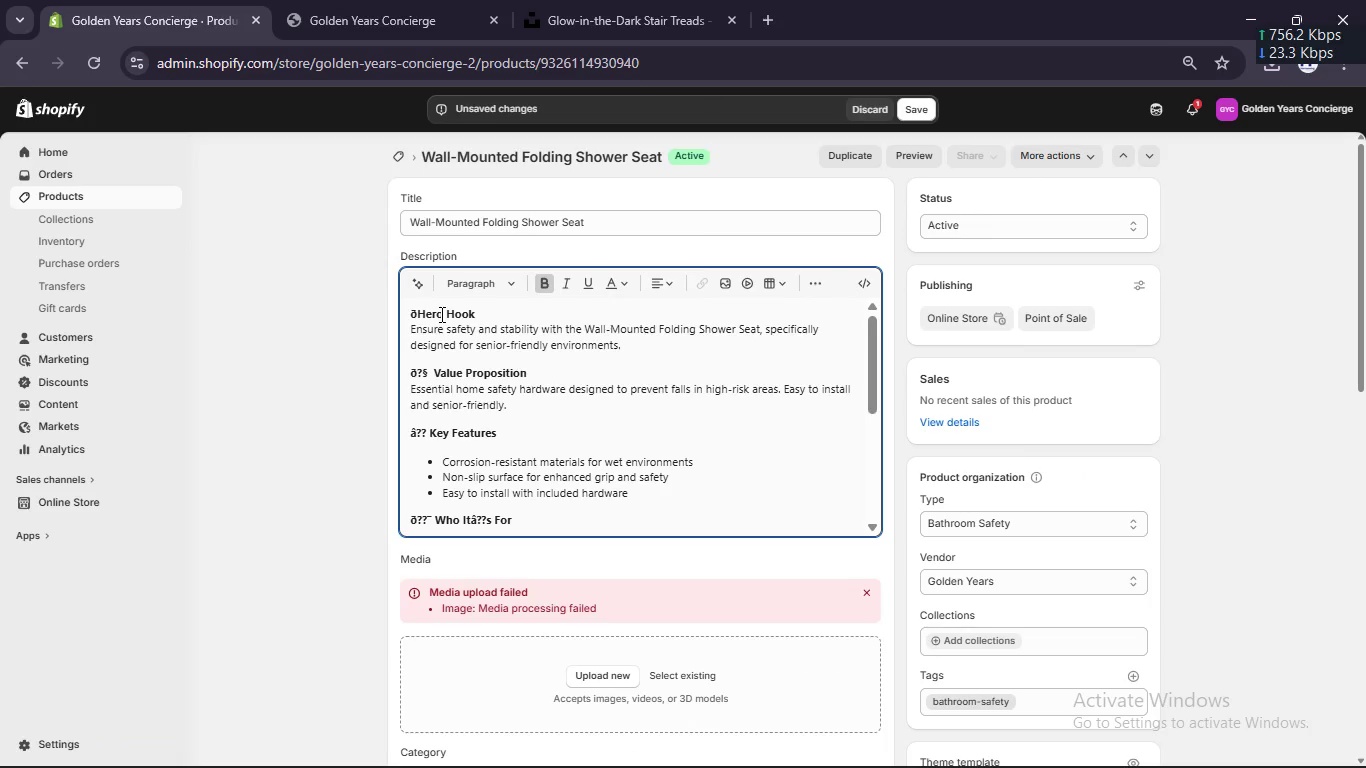 
key(Backspace)
 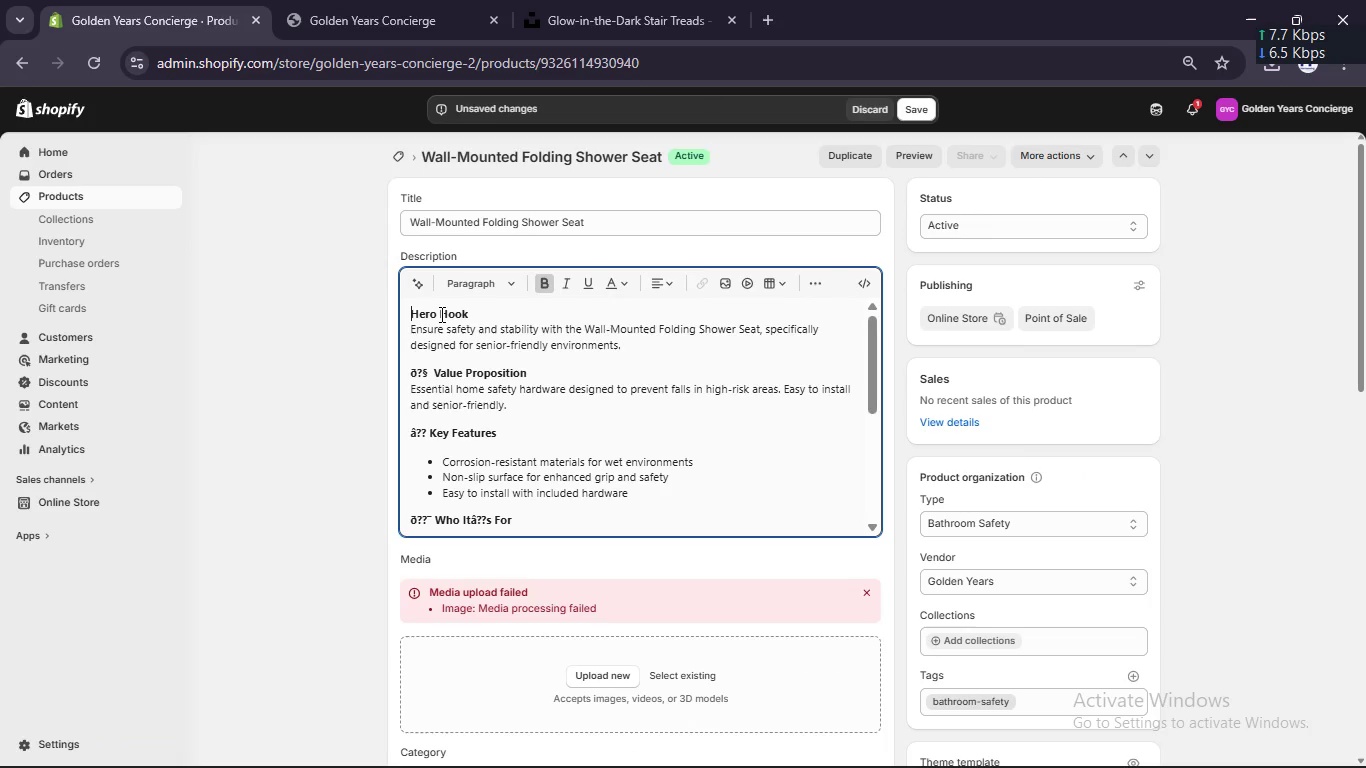 
key(Backspace)
 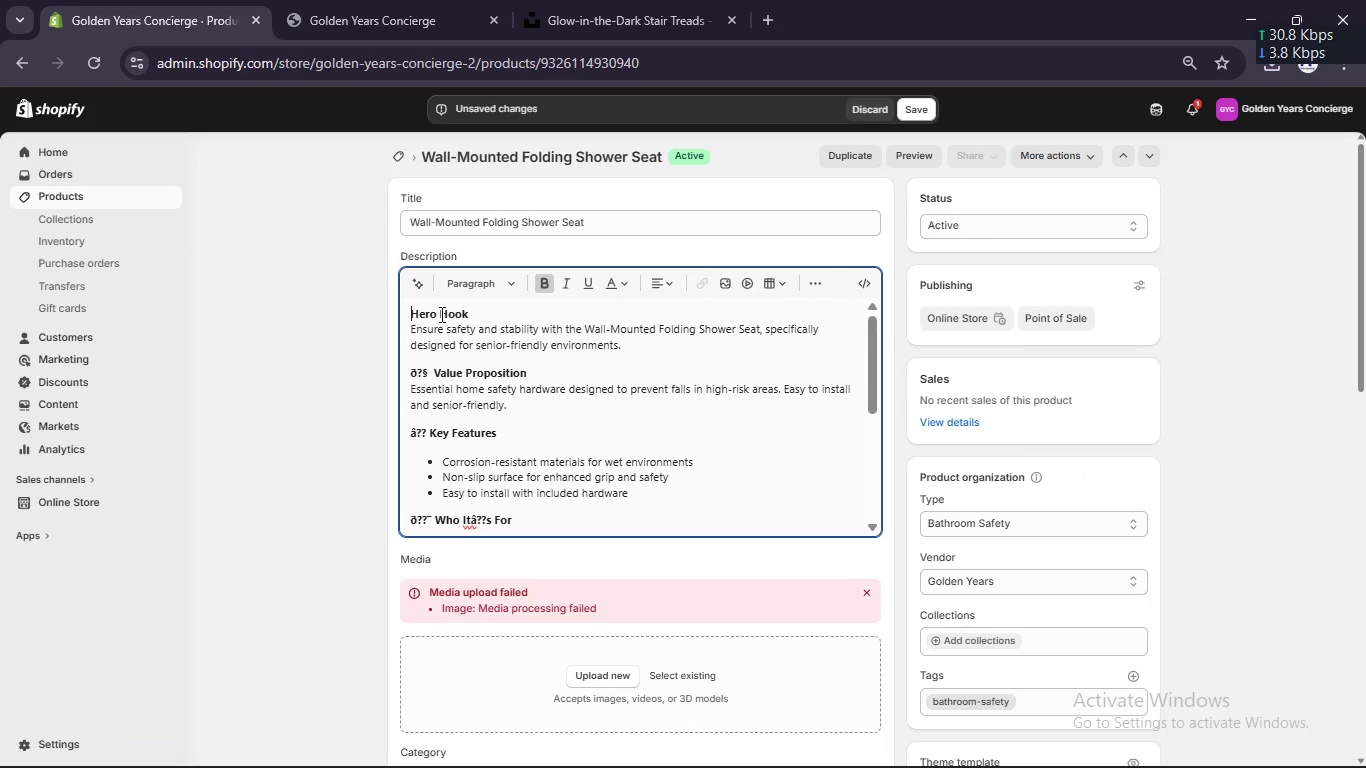 
key(5)
 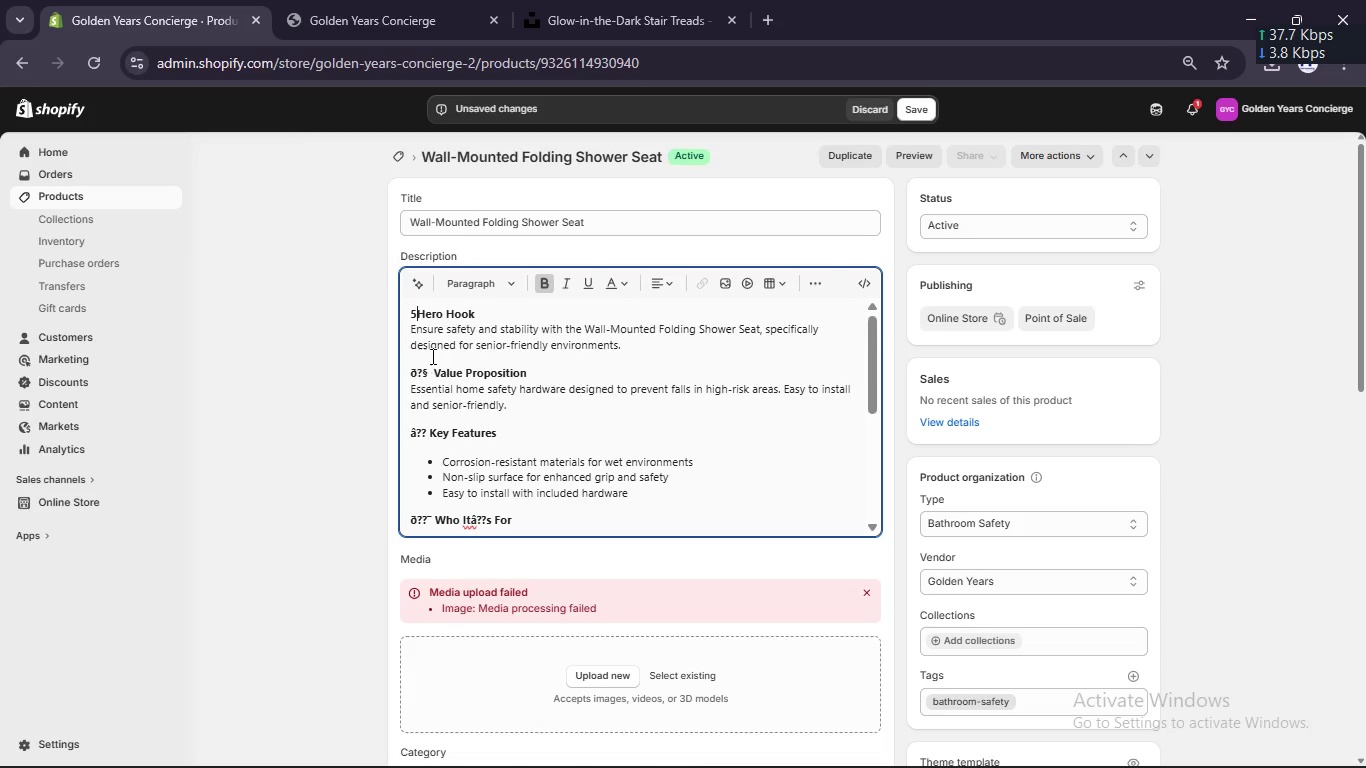 
key(Backspace)
 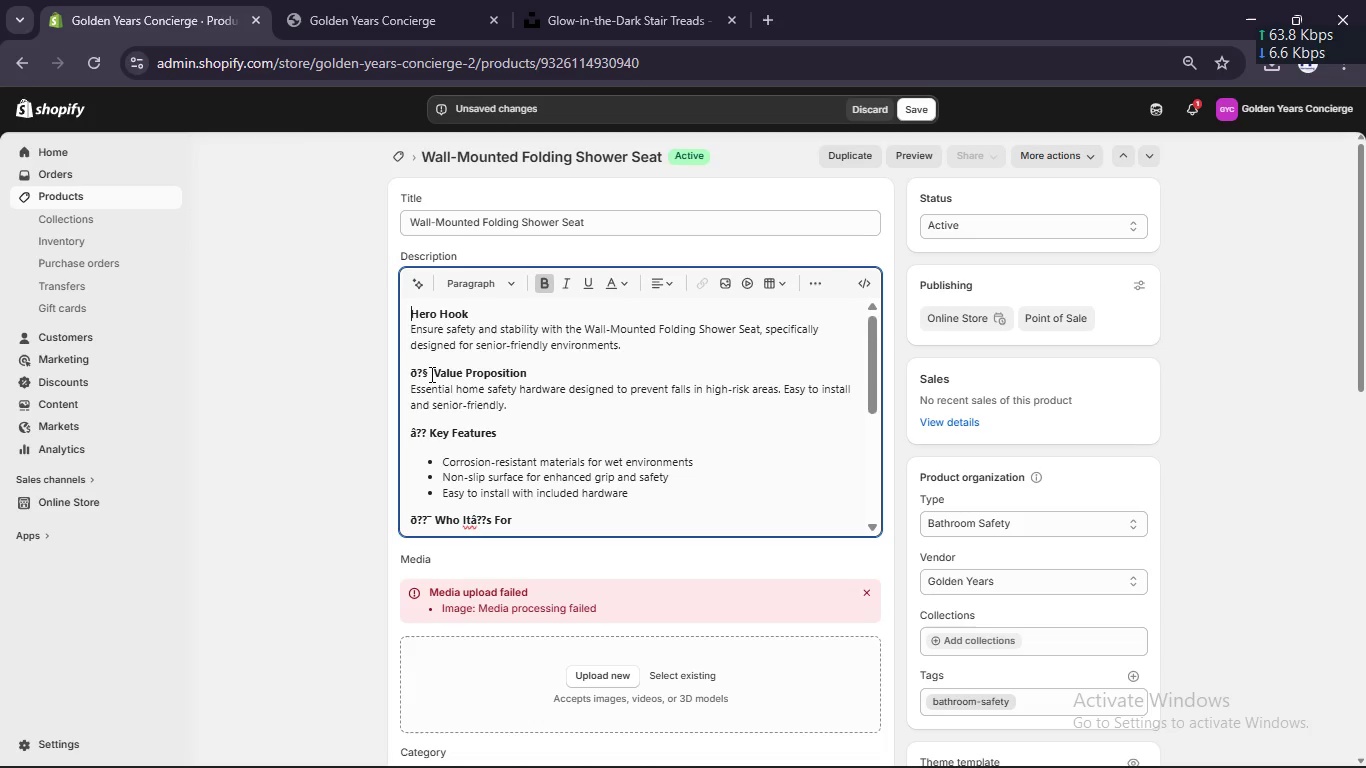 
left_click([430, 374])
 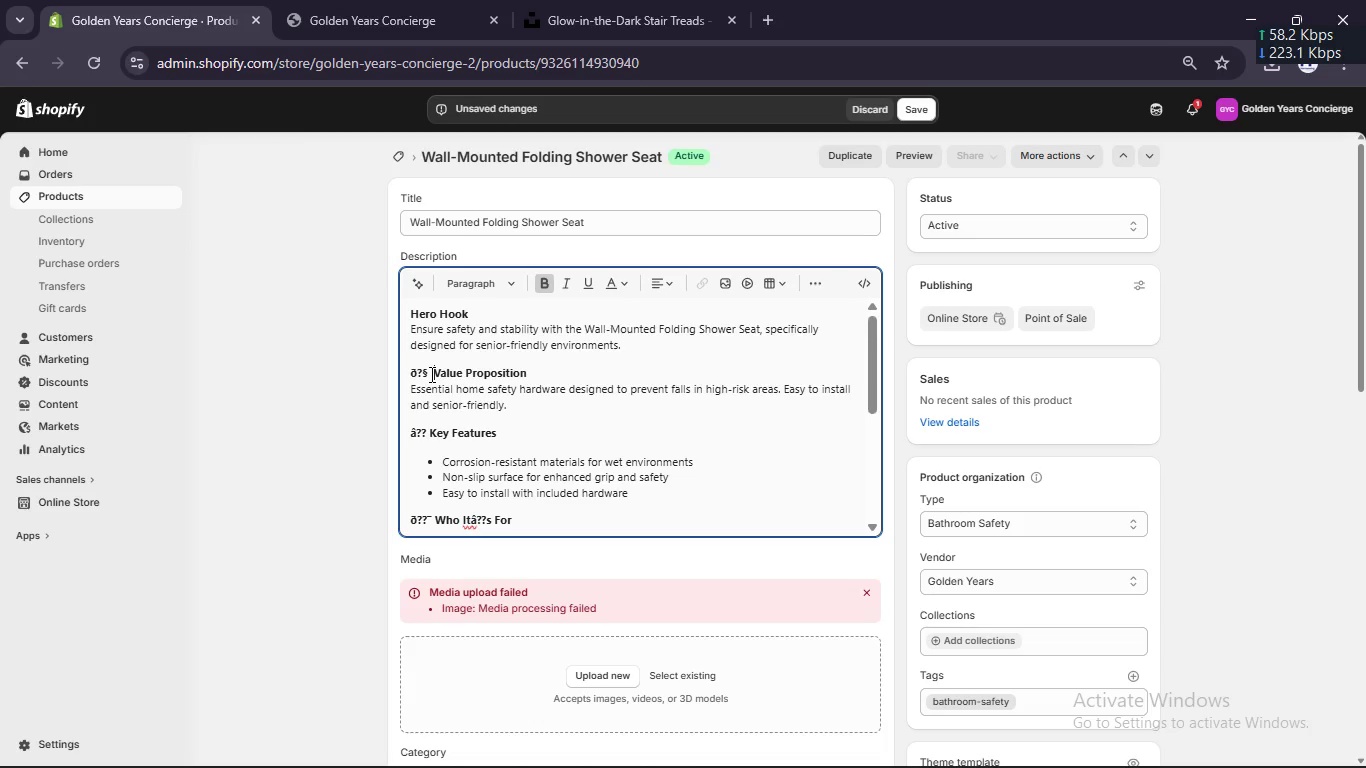 
key(ArrowRight)
 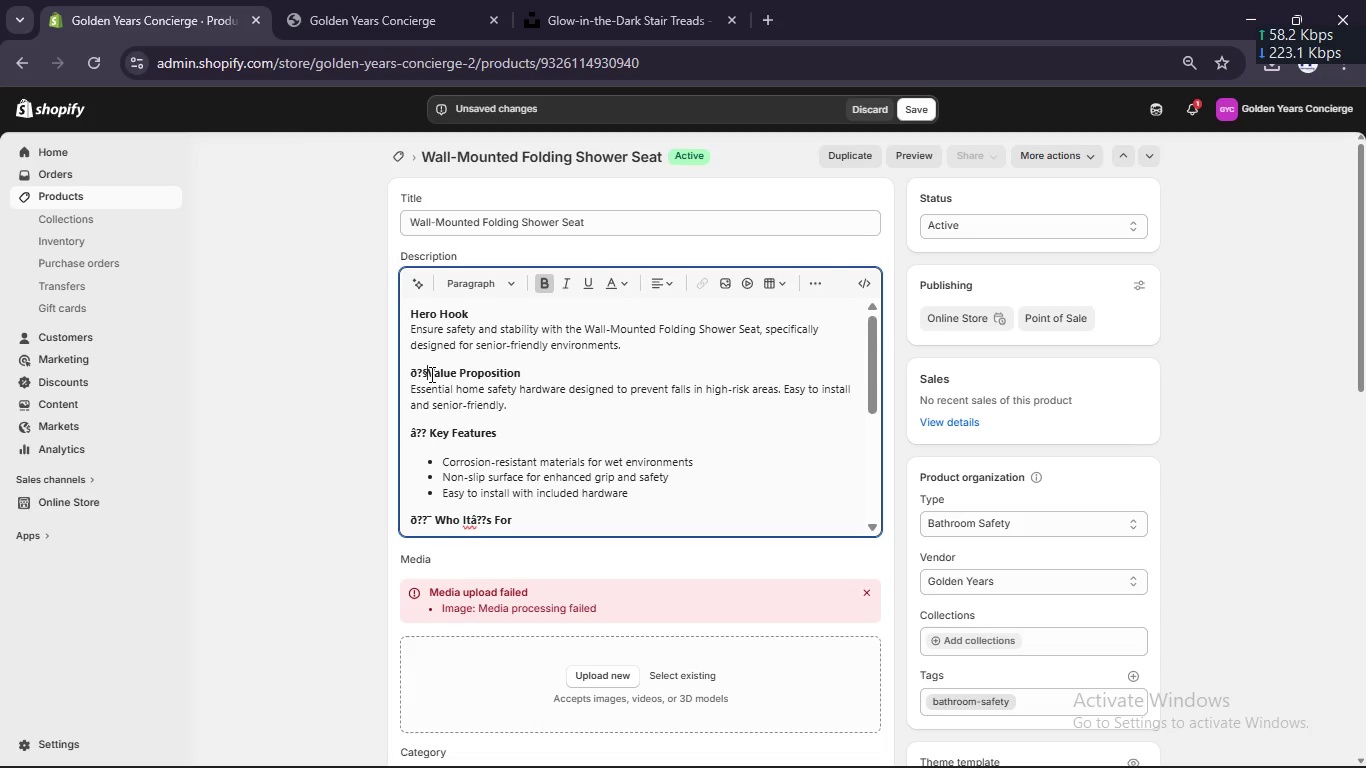 
key(Backspace)
 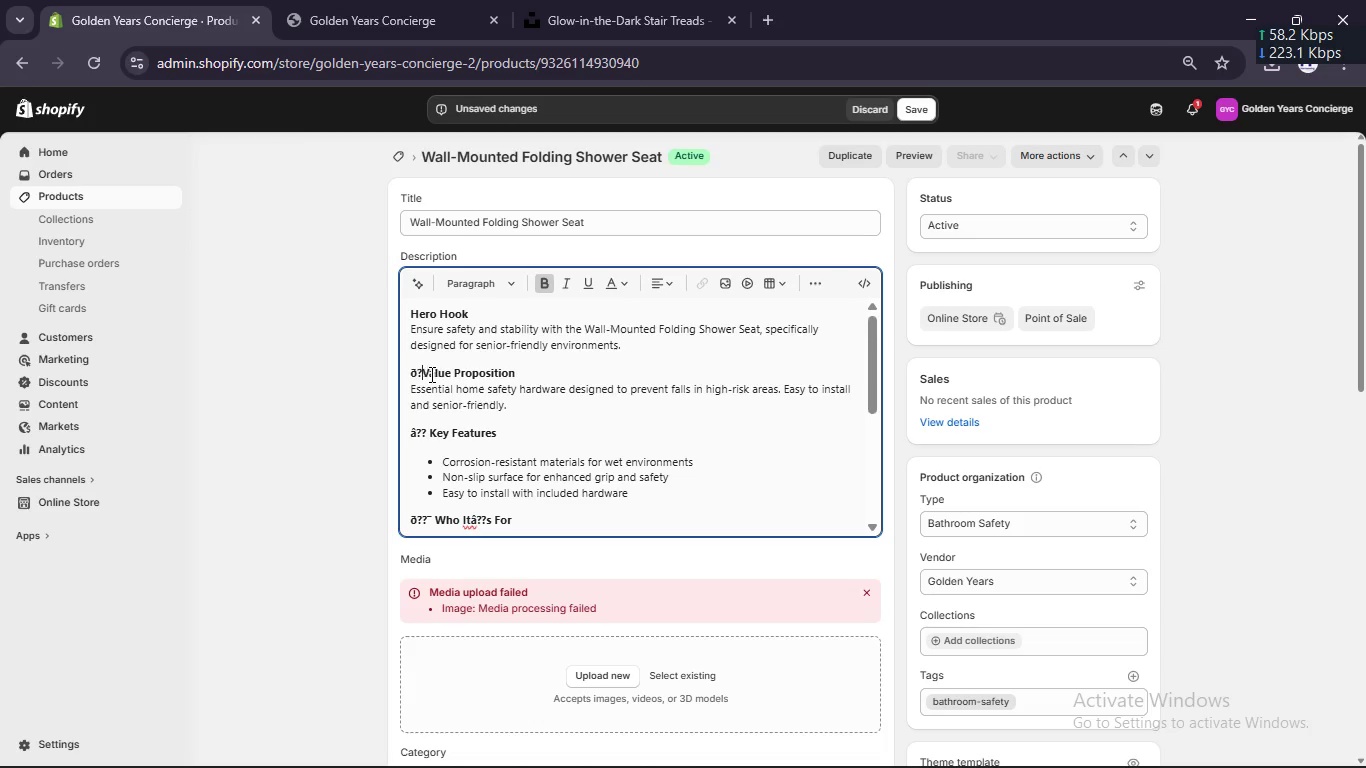 
key(Backspace)
 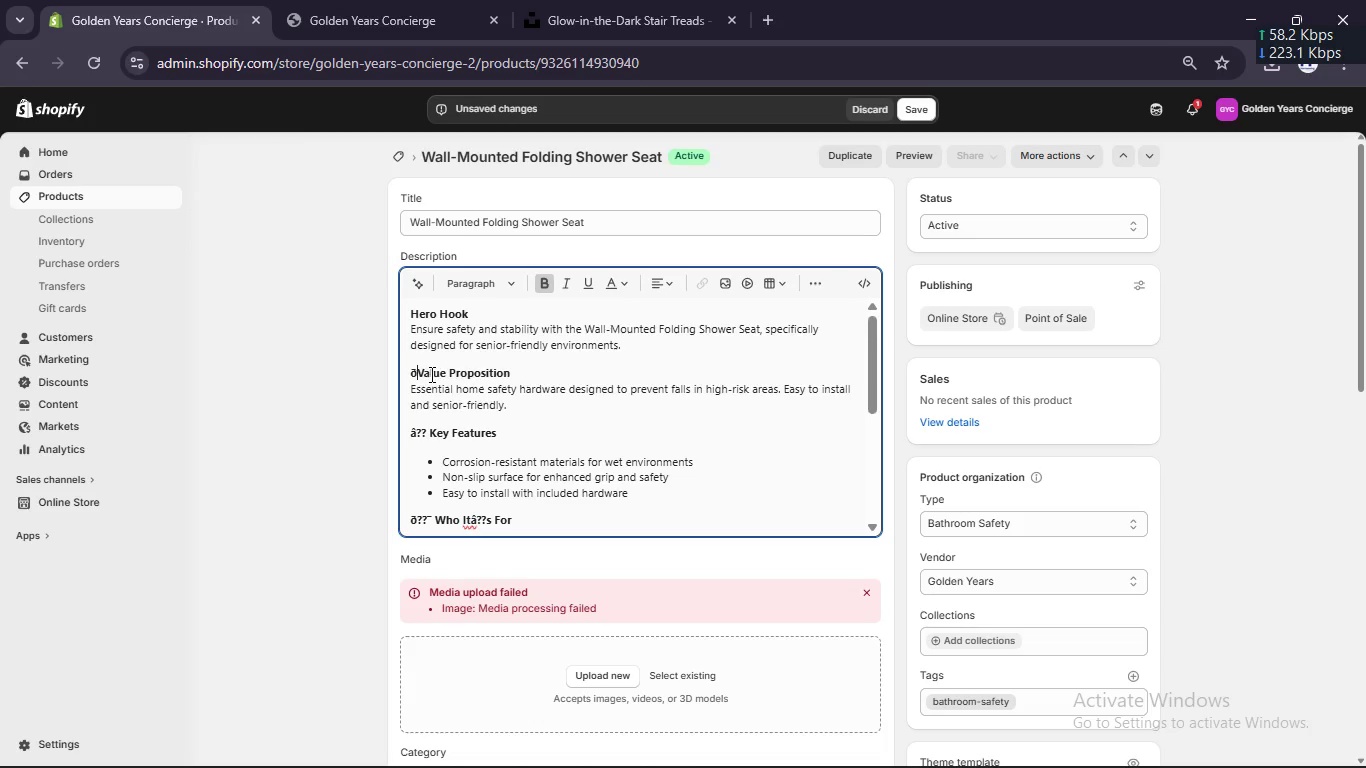 
key(Backspace)
 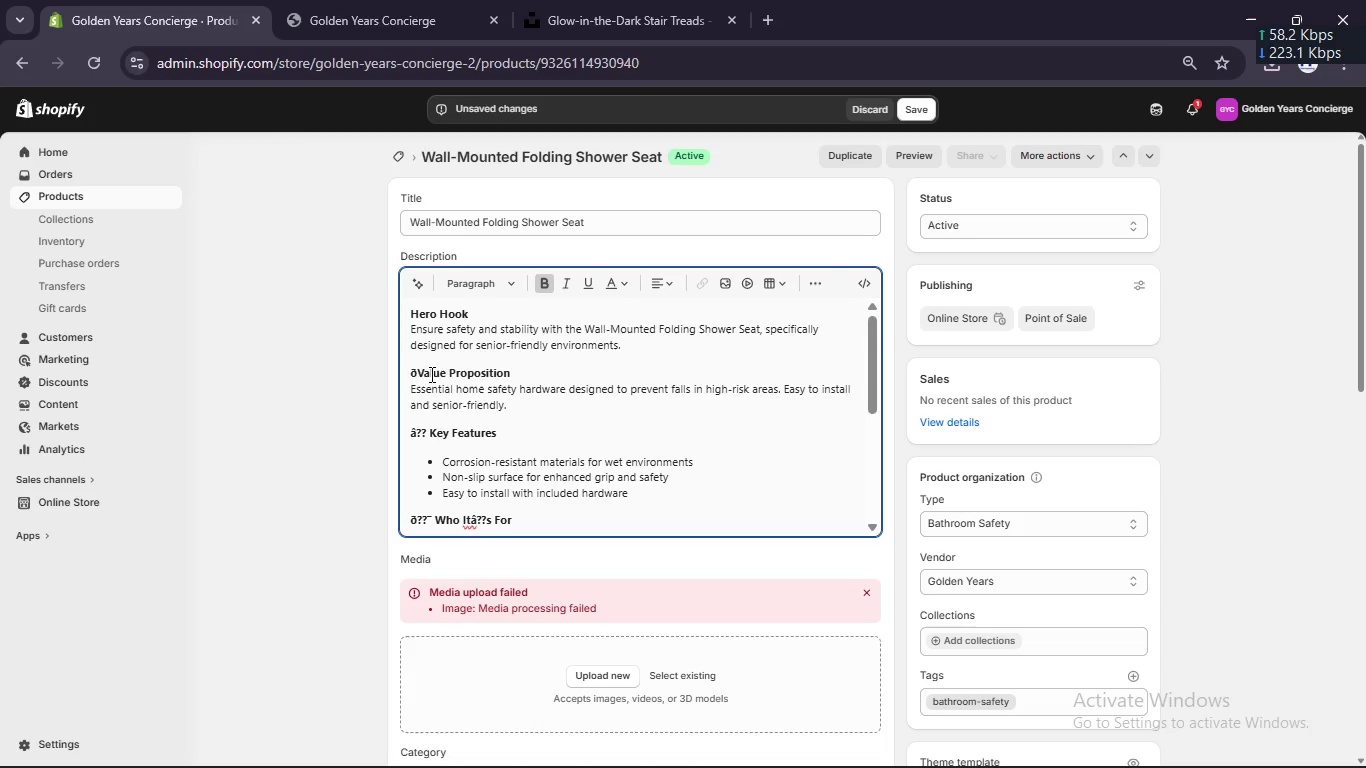 
key(Backspace)
 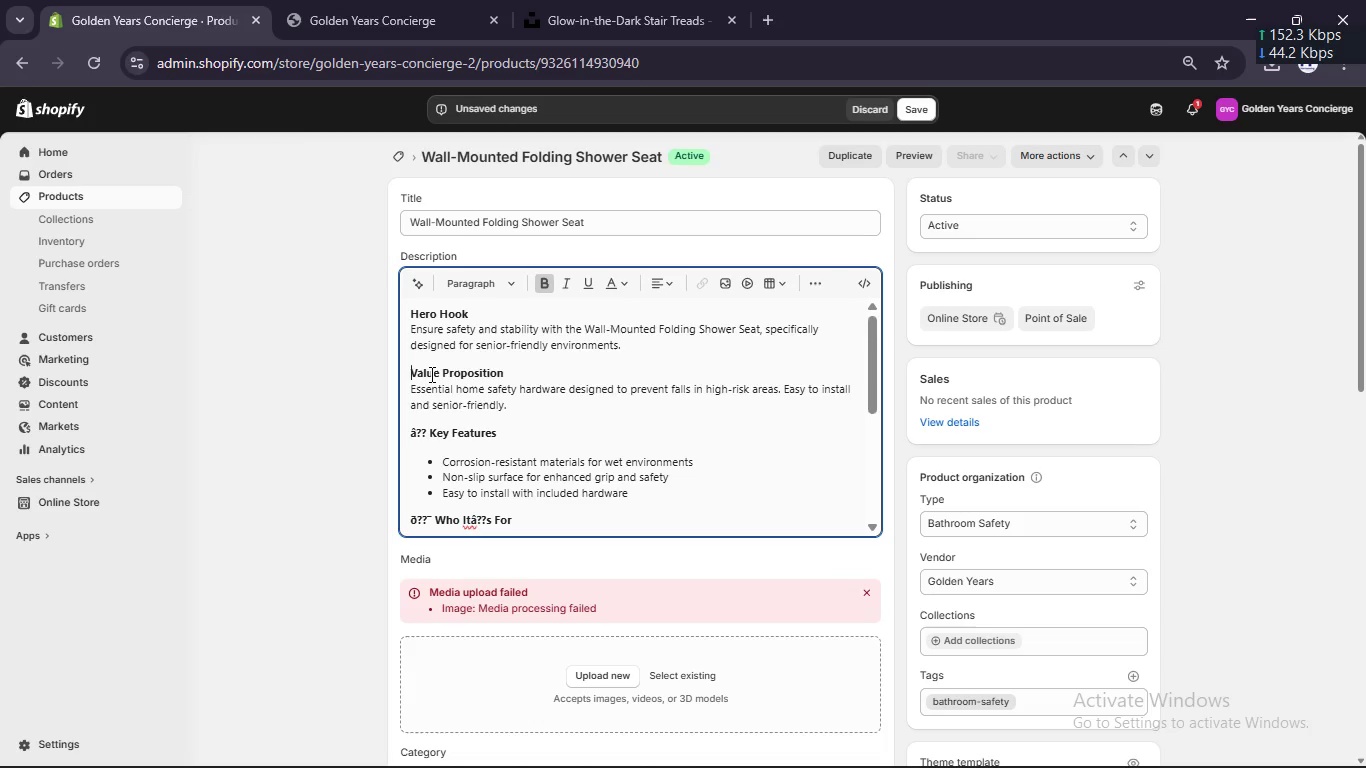 
key(Backspace)
 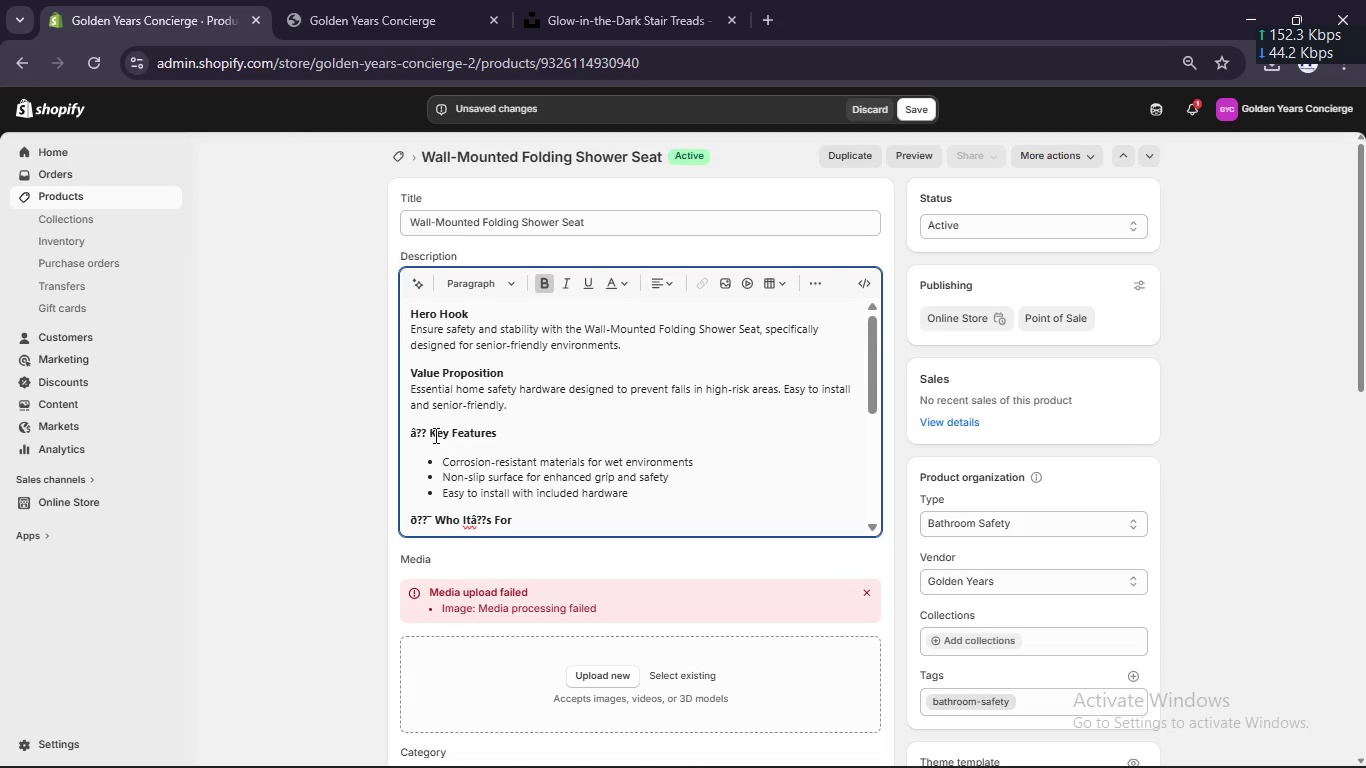 
left_click([434, 435])
 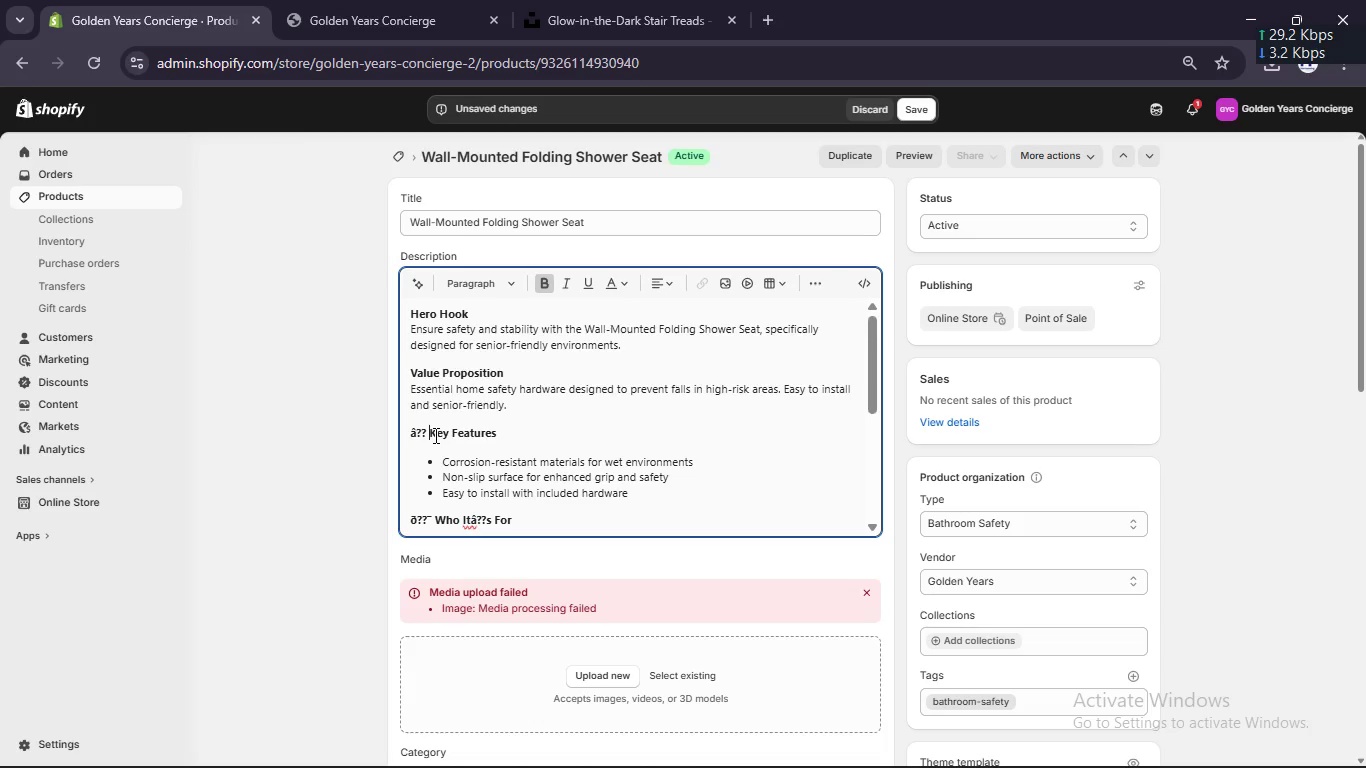 
key(ArrowLeft)
 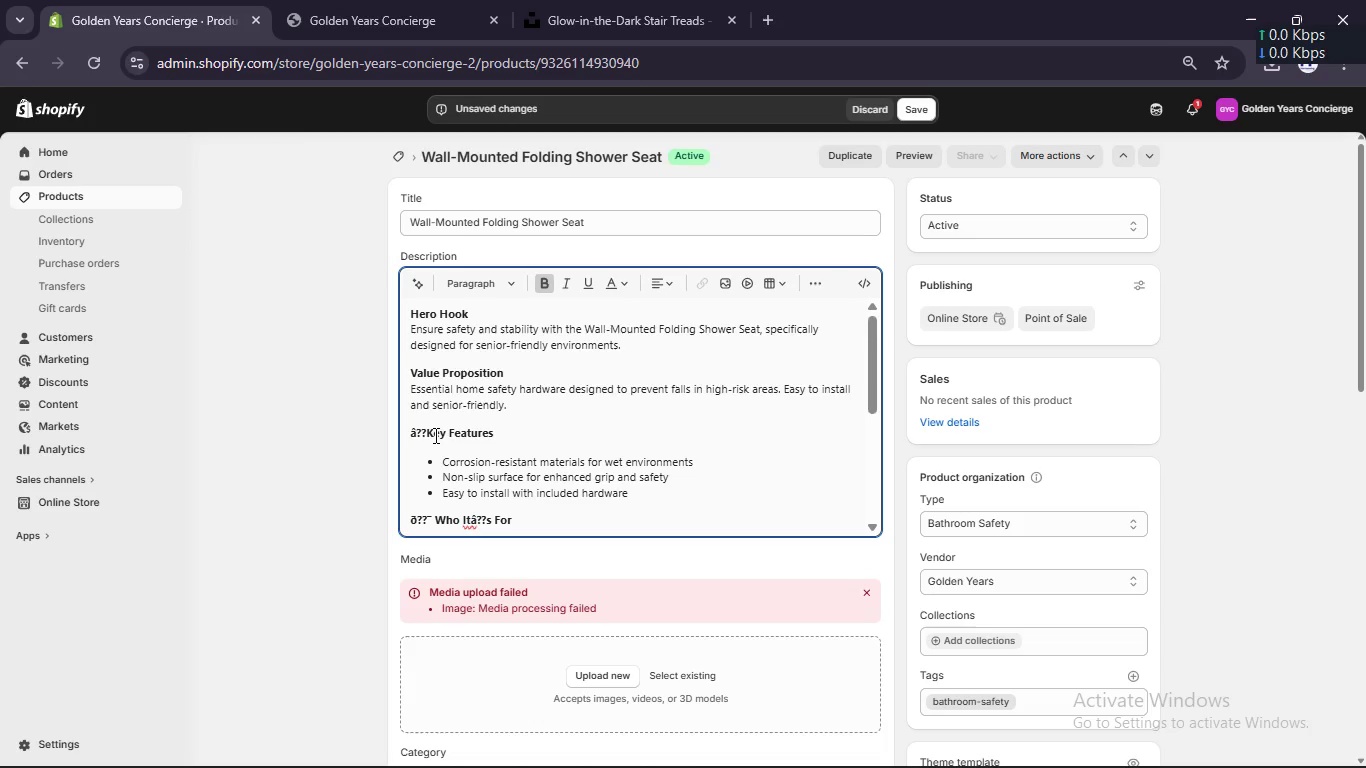 
key(Backspace)
 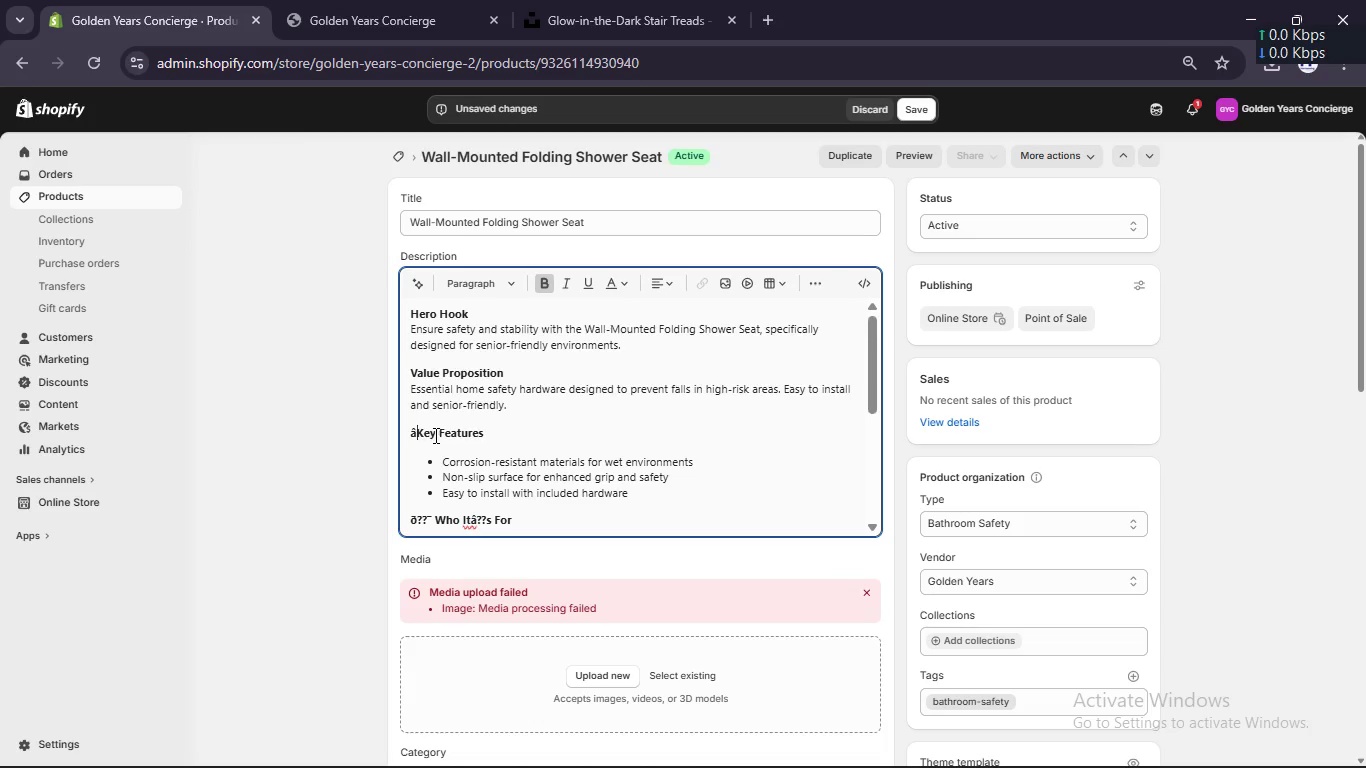 
key(Backspace)
 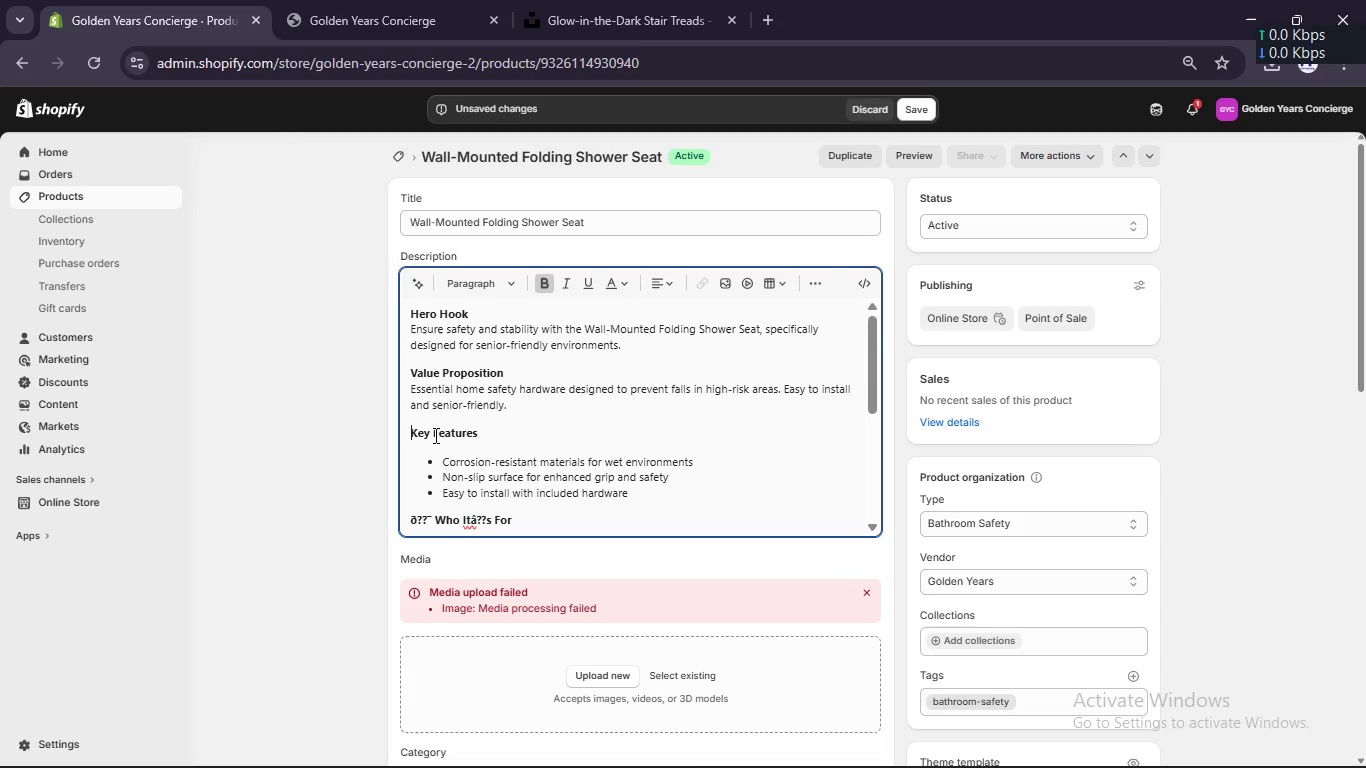 
key(Backspace)
 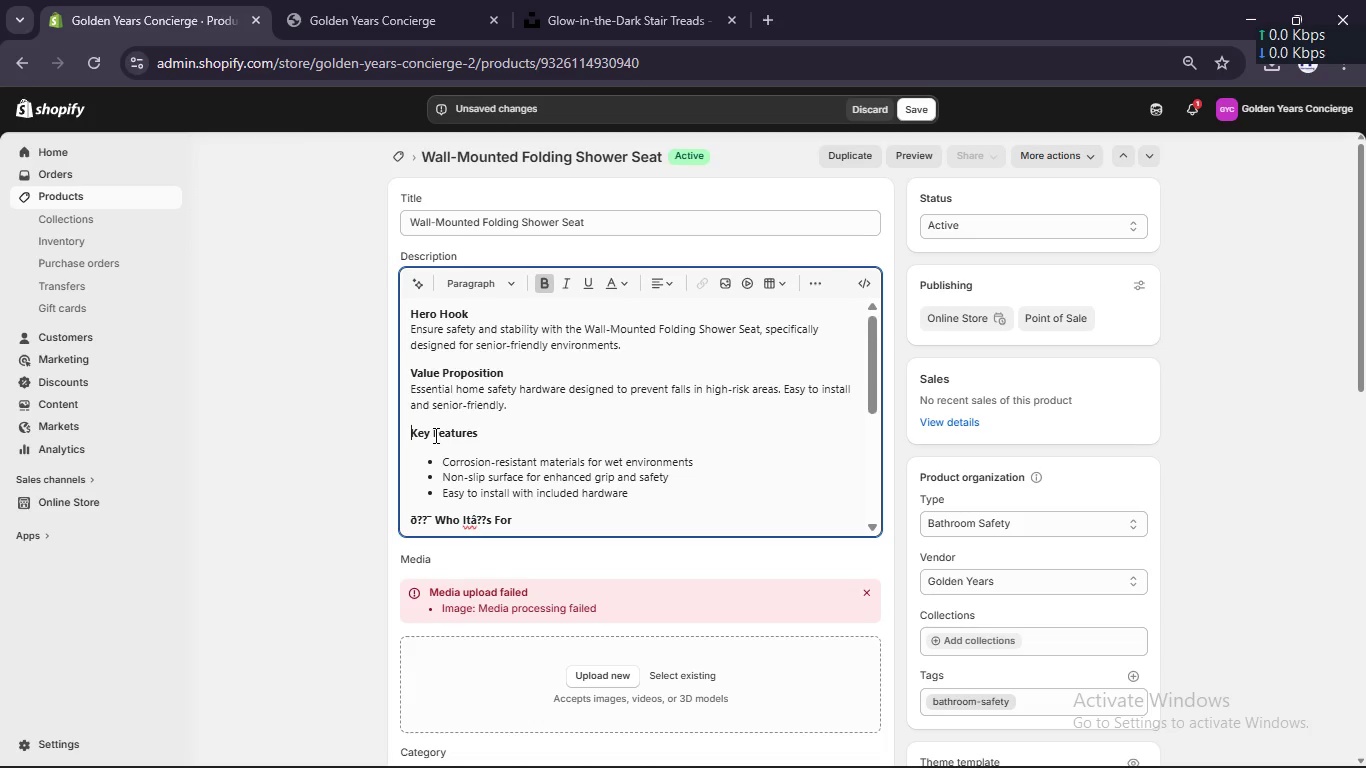 
key(Backspace)
 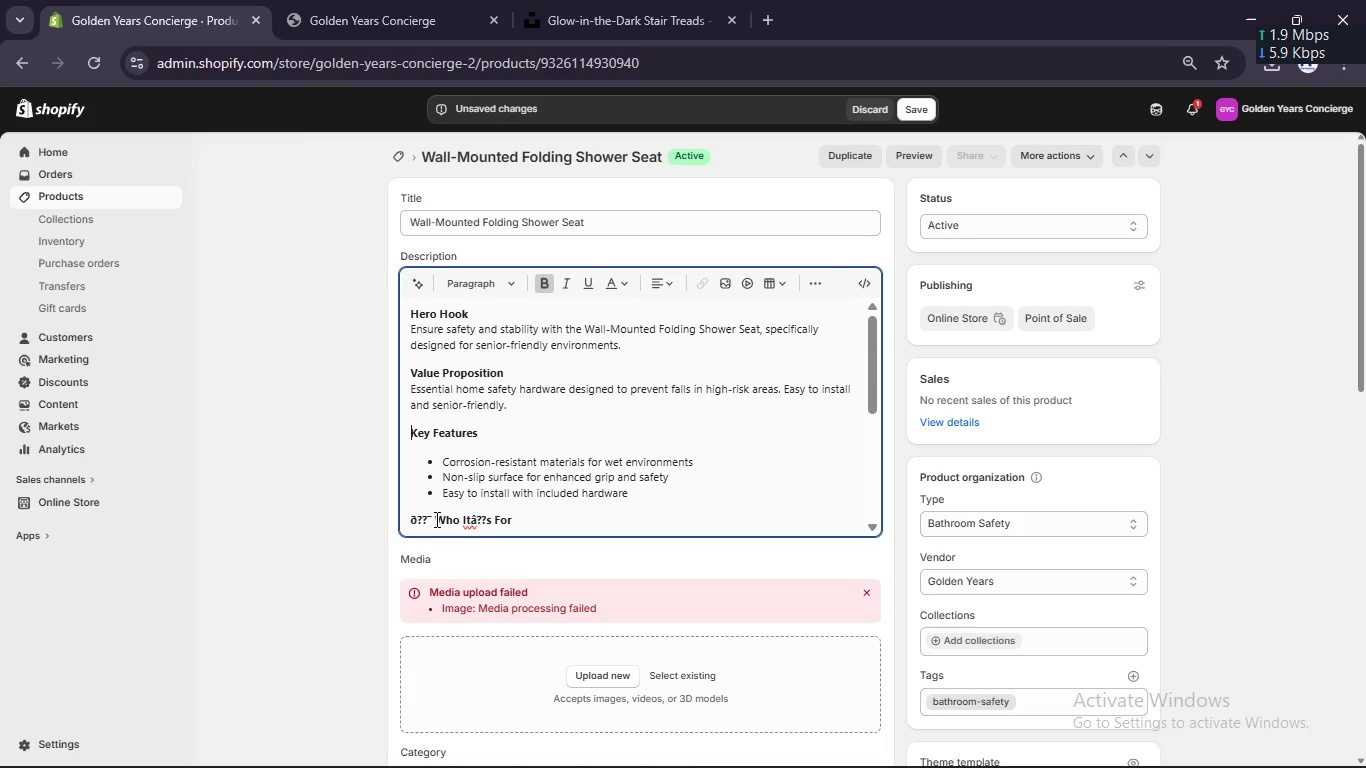 
left_click([435, 519])
 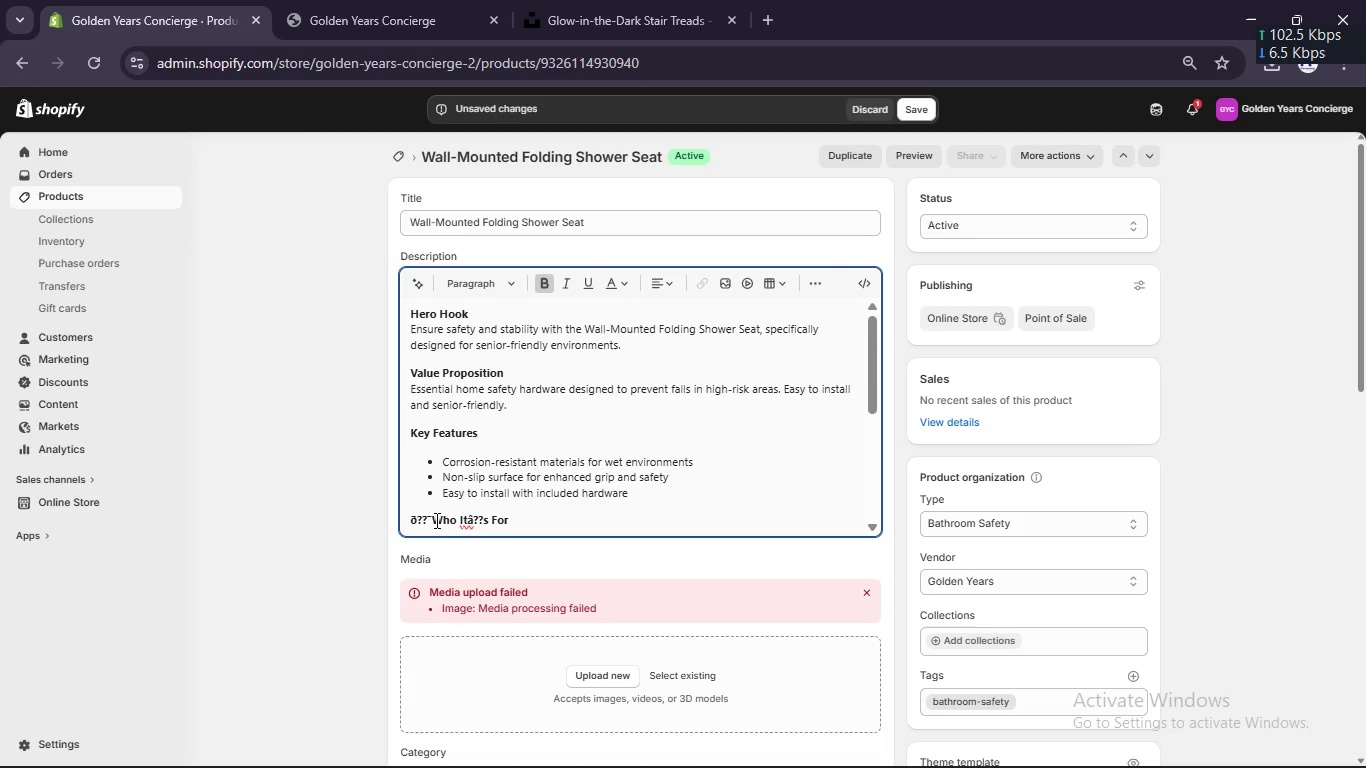 
key(Backspace)
 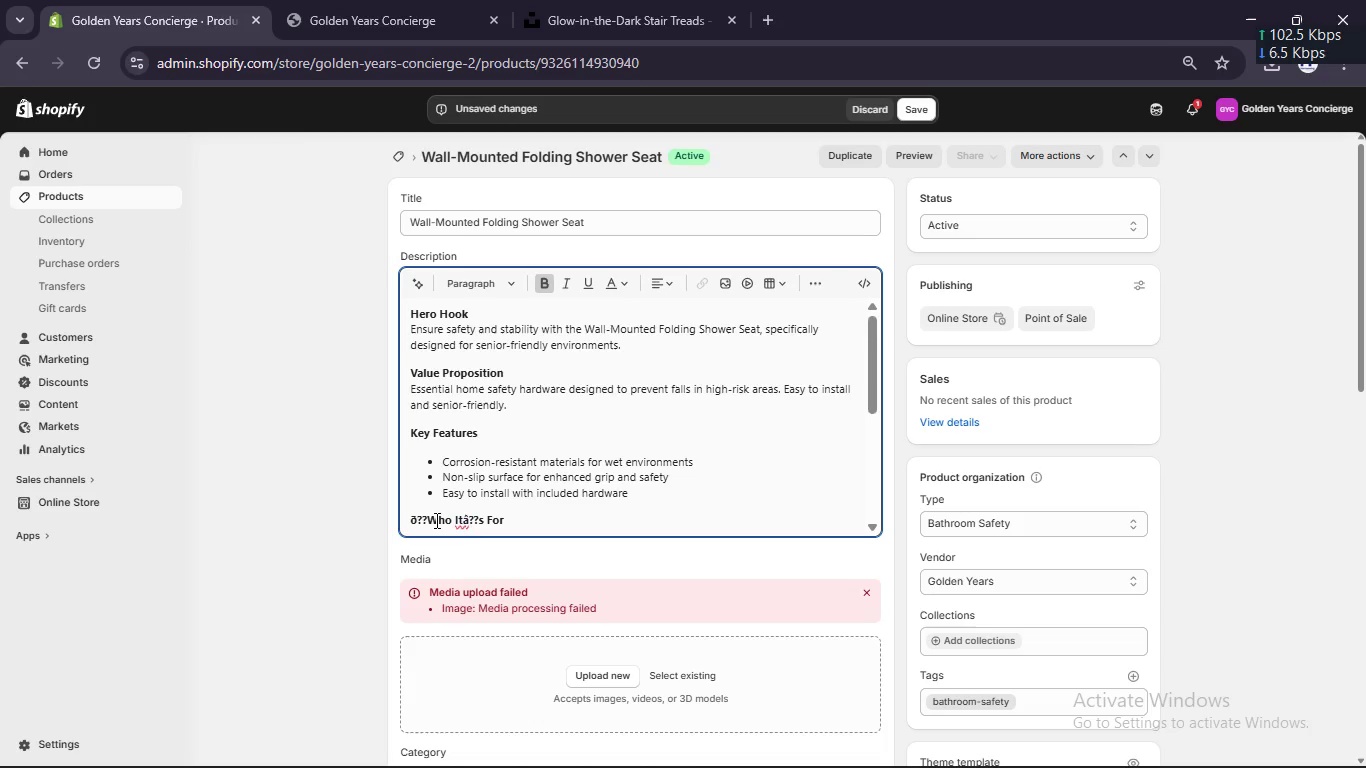 
key(Backspace)
 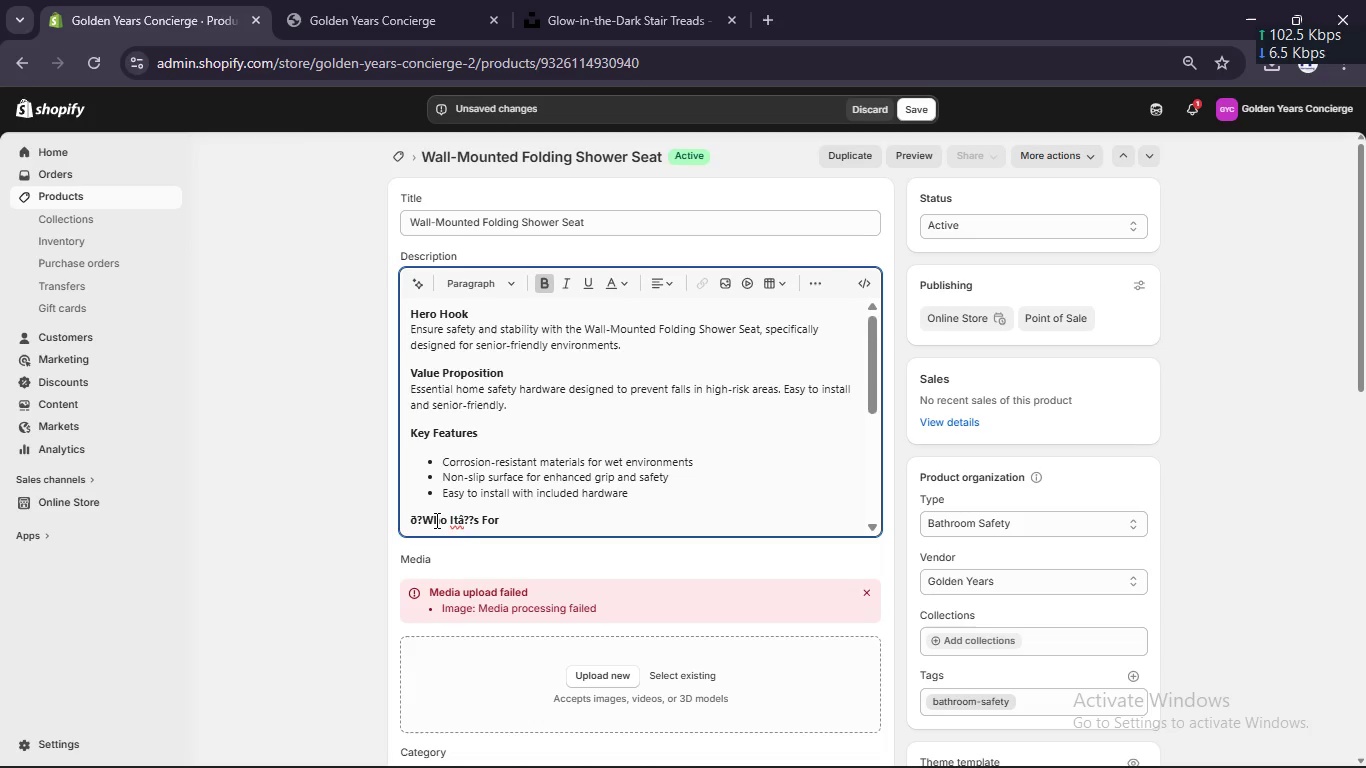 
key(Backspace)
 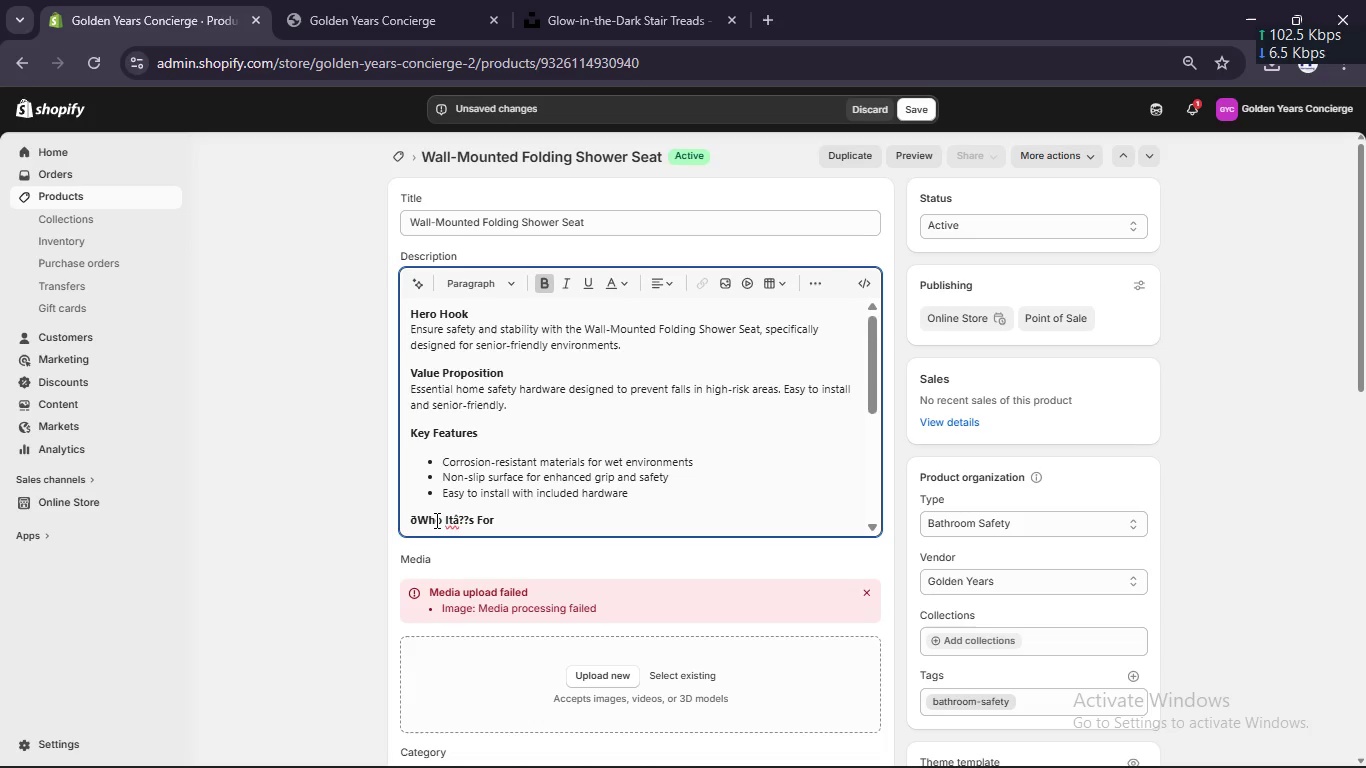 
key(Backspace)
 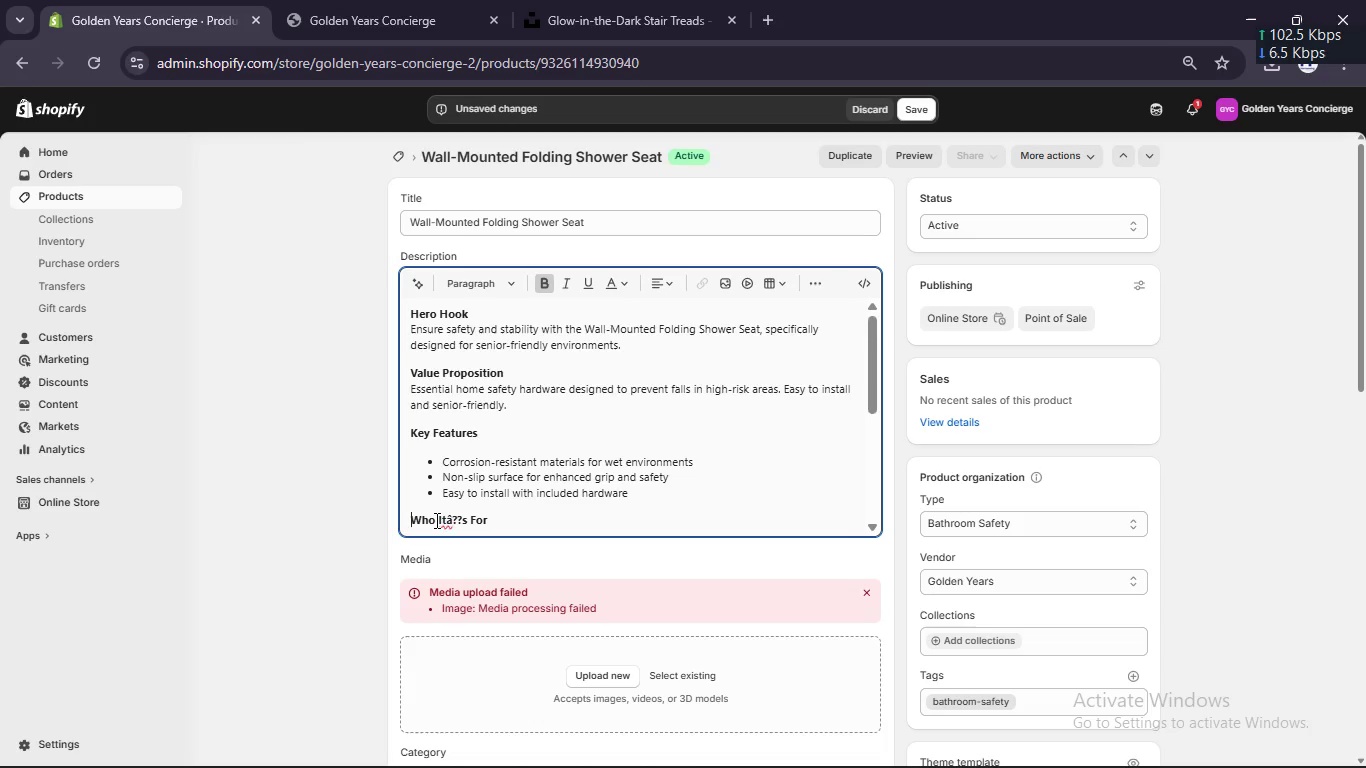 
key(Backspace)
 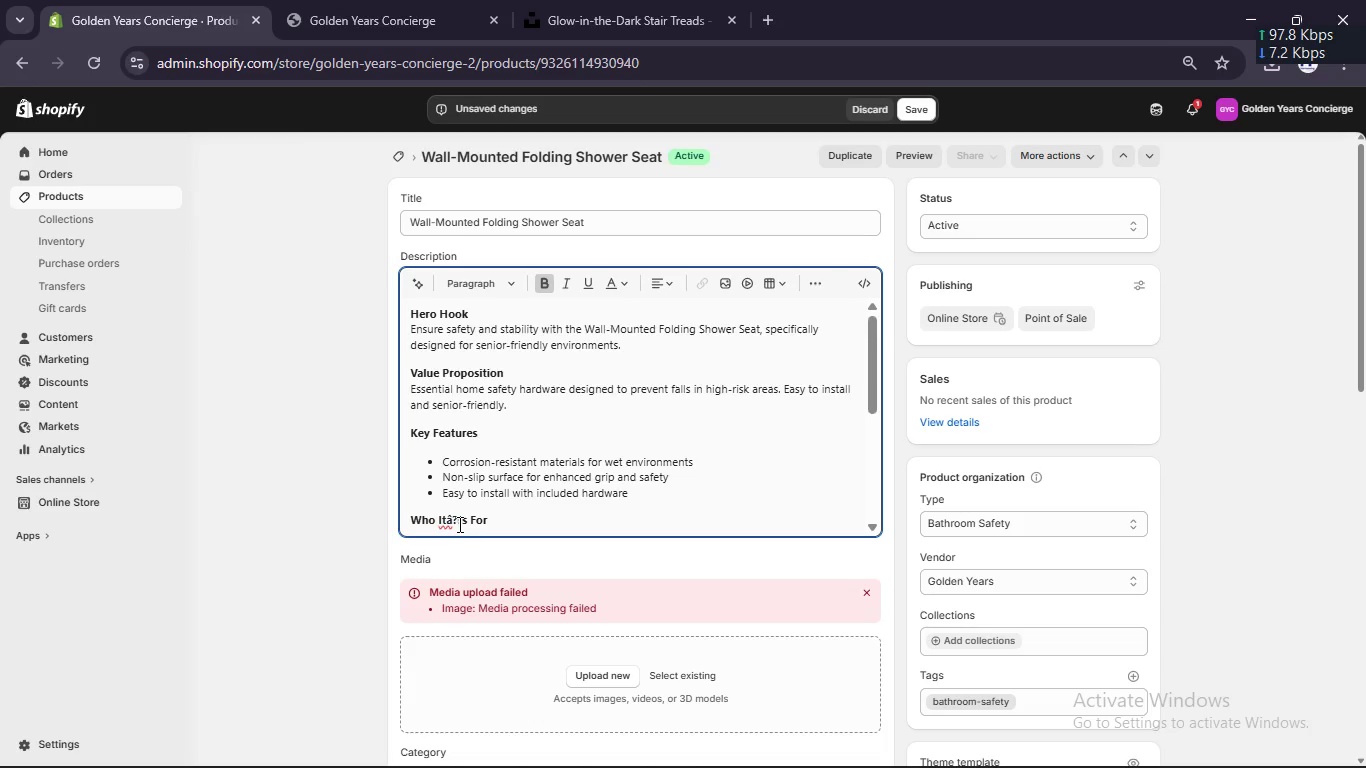 
left_click([458, 524])
 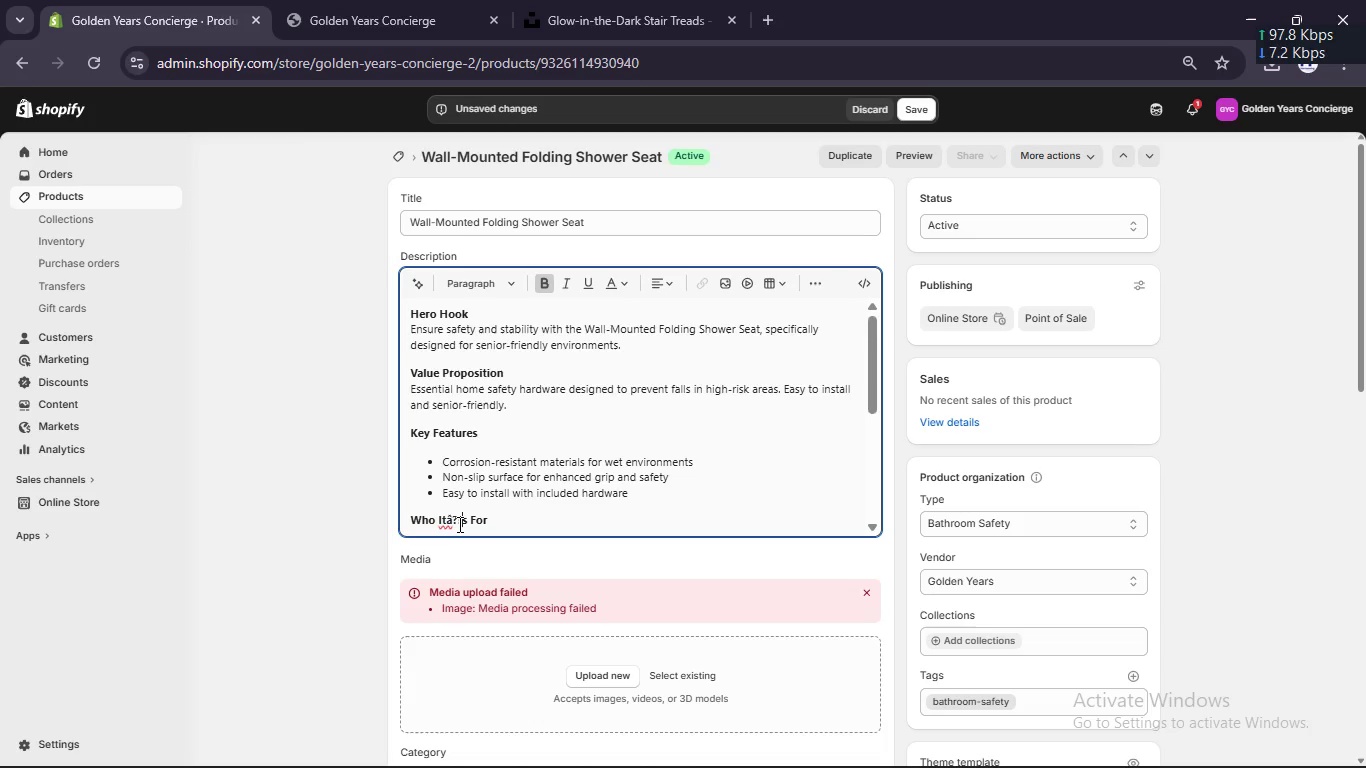 
key(ArrowRight)
 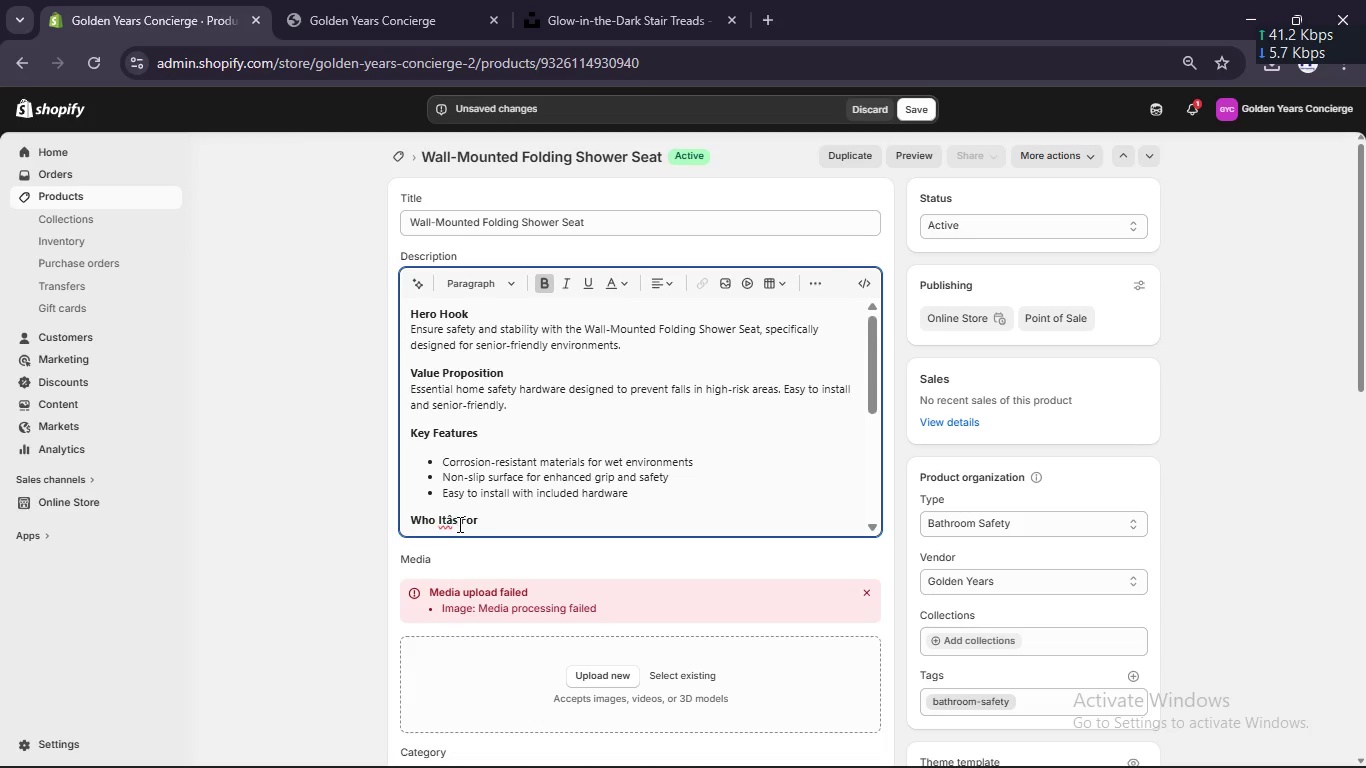 
key(Backspace)
 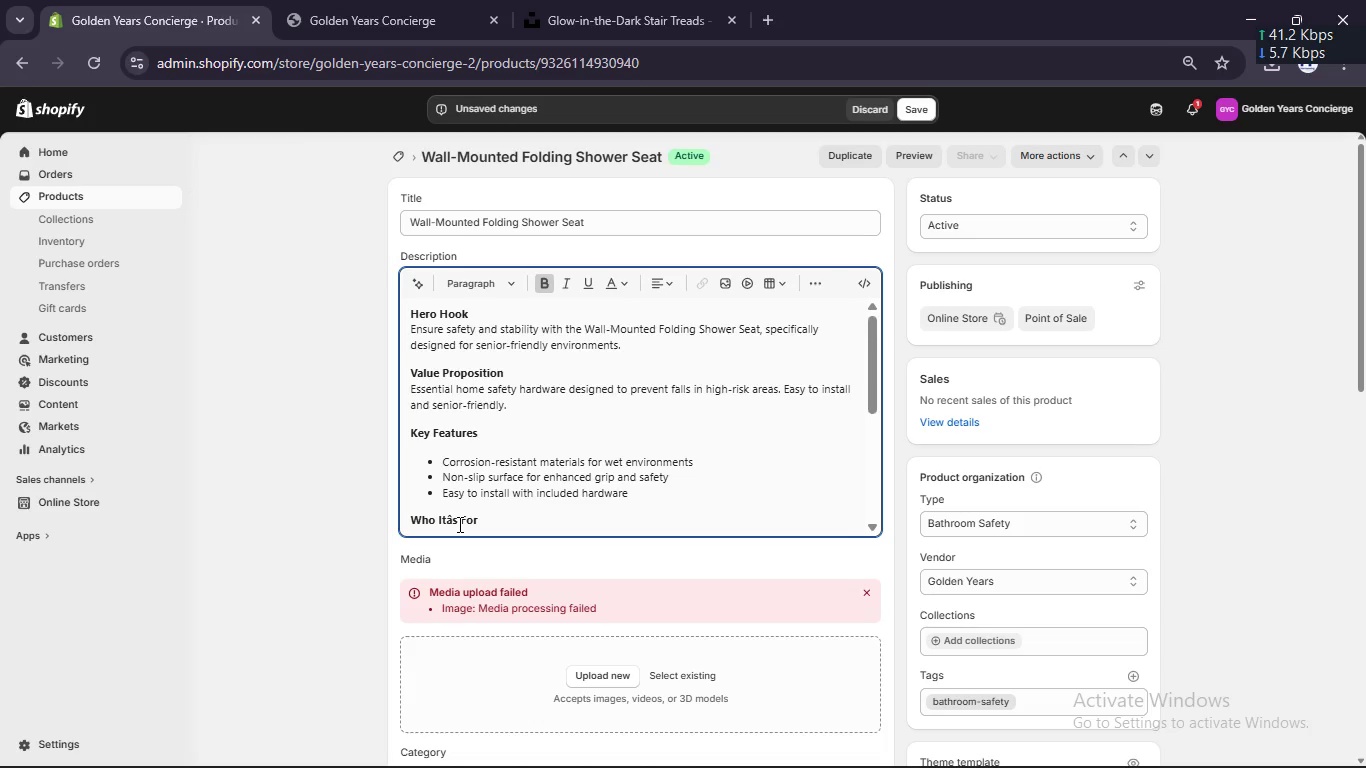 
key(Backspace)
 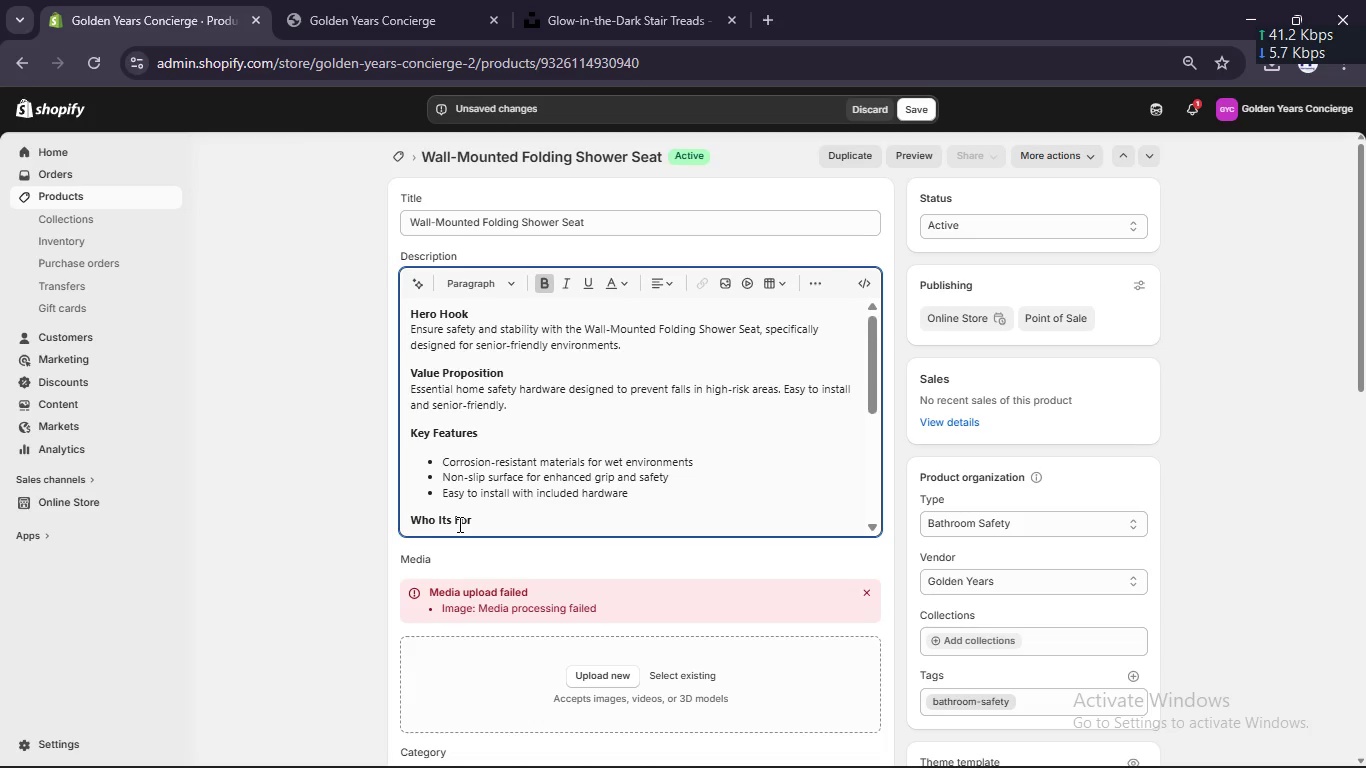 
key(Backspace)
 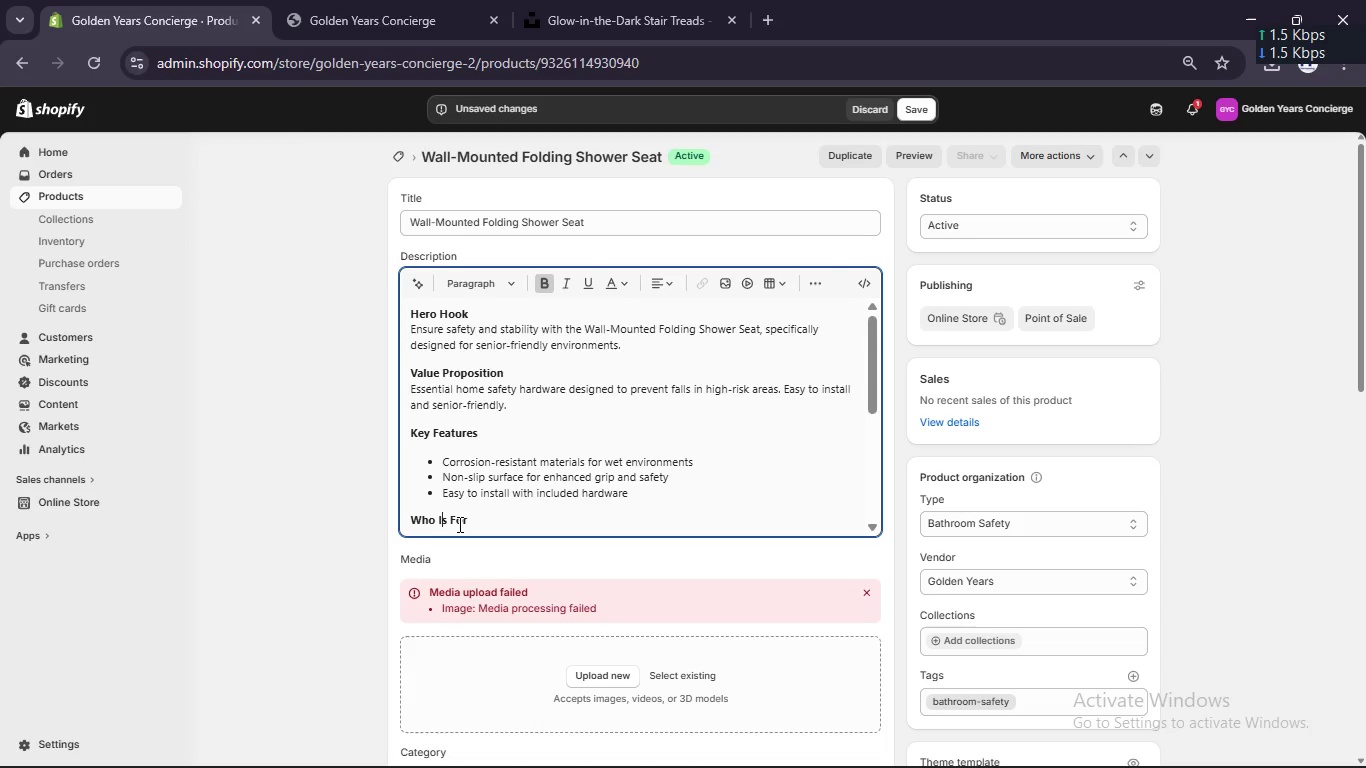 
key(Backspace)
 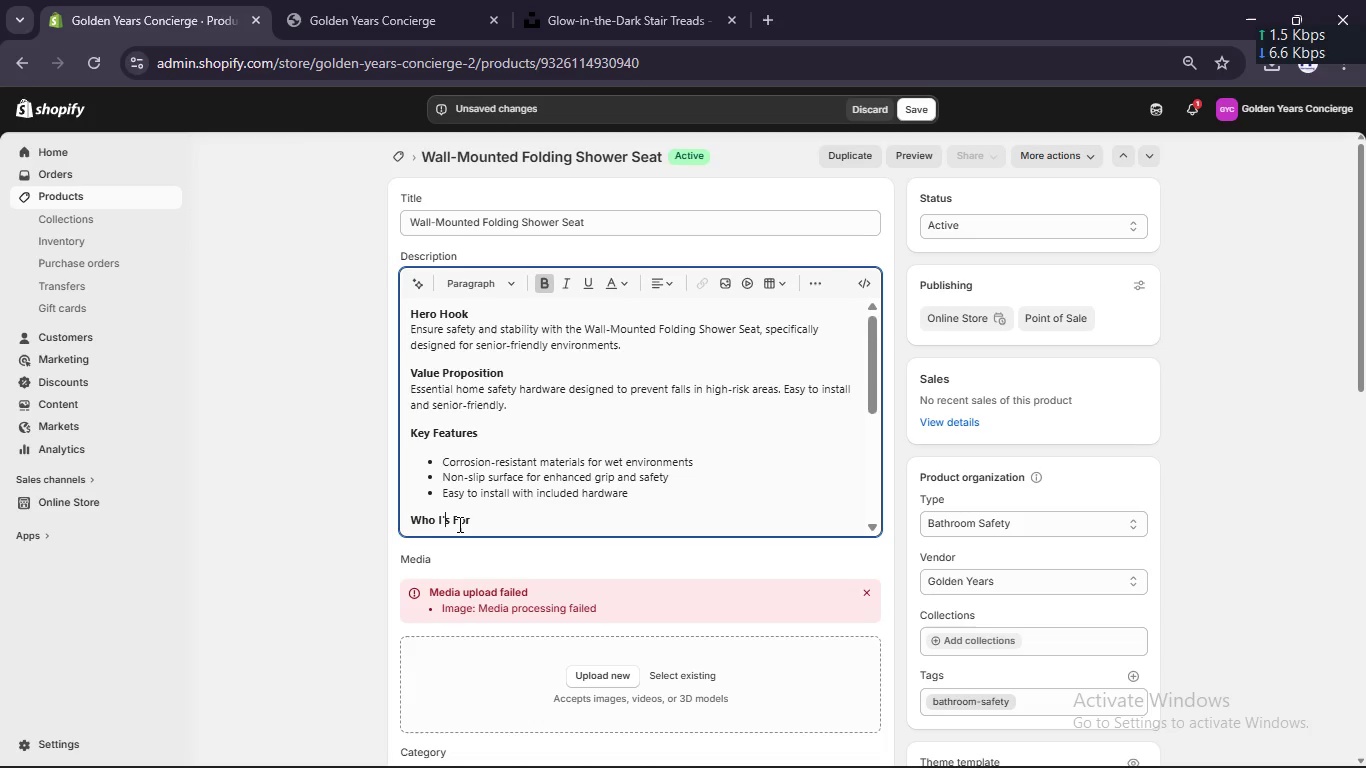 
key(Quote)
 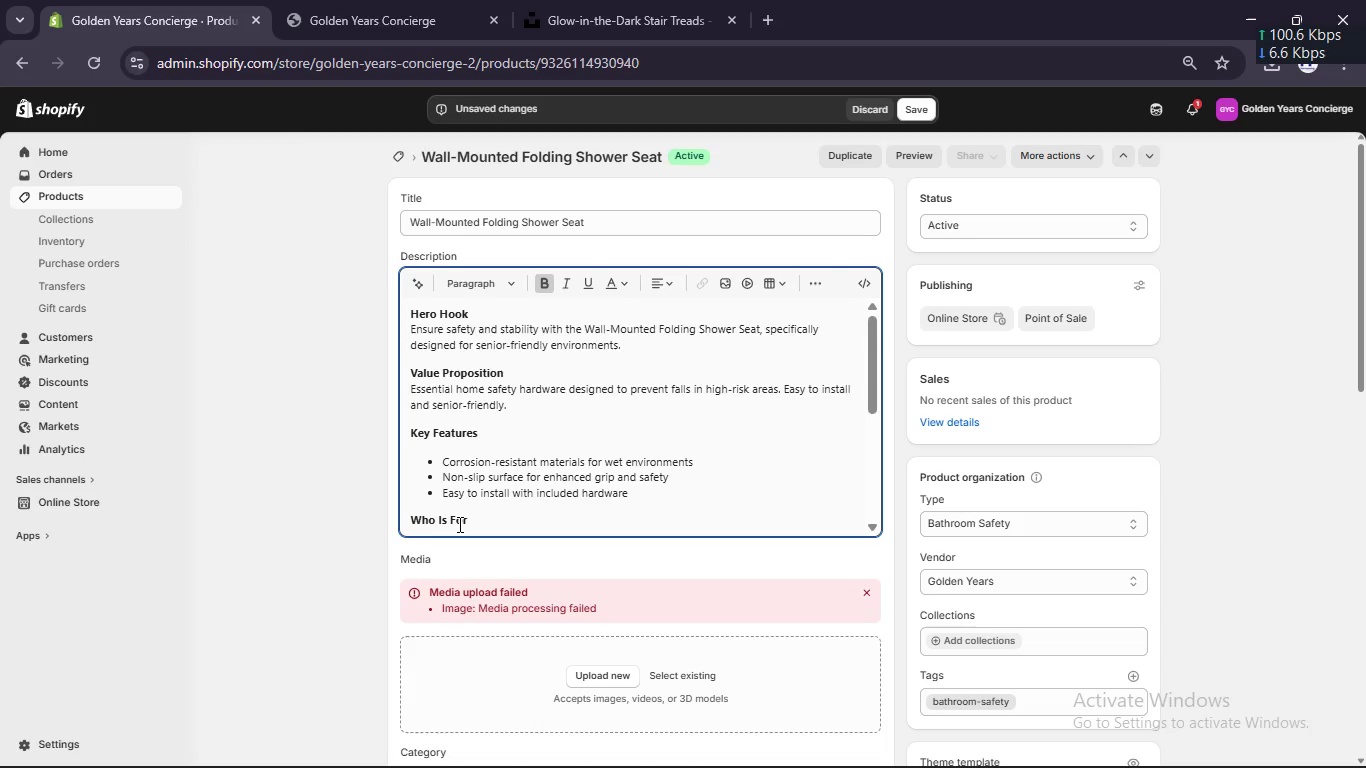 
key(Backspace)
 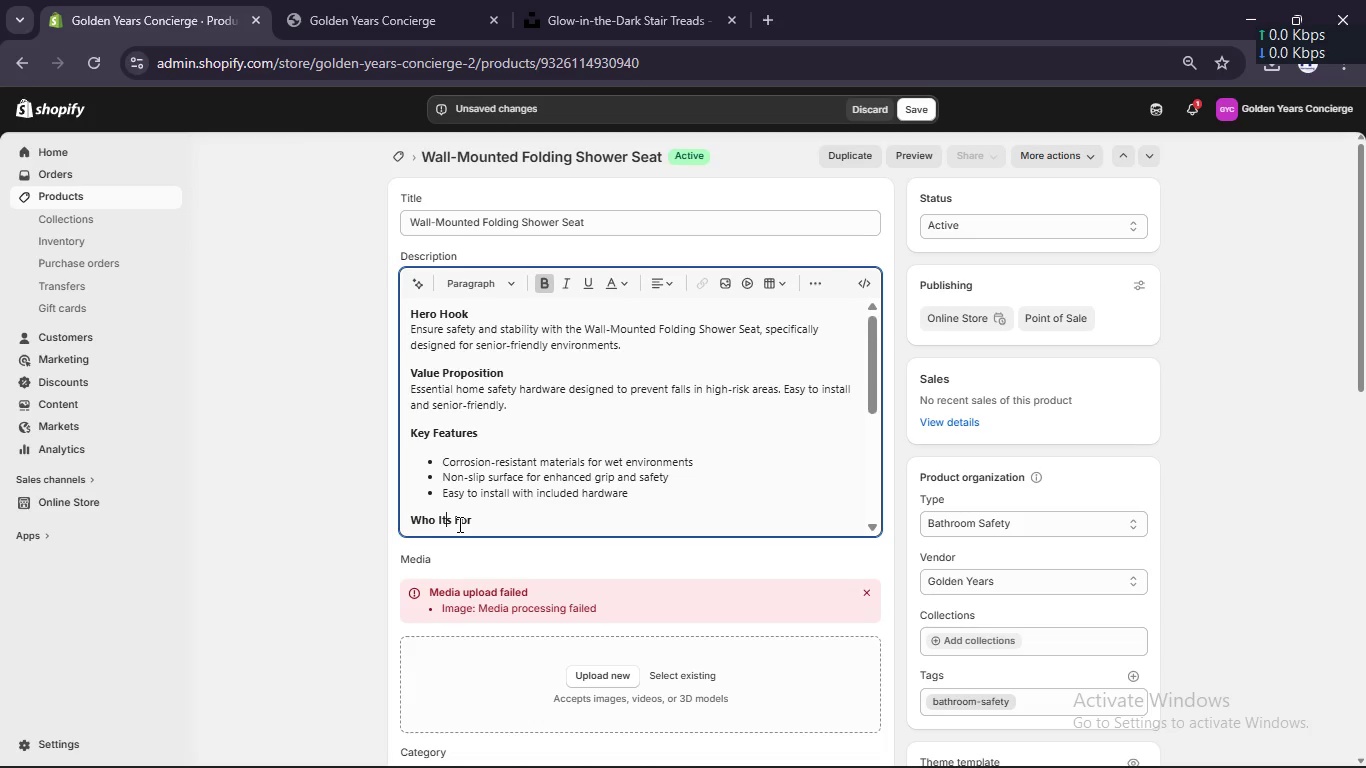 
key(T)
 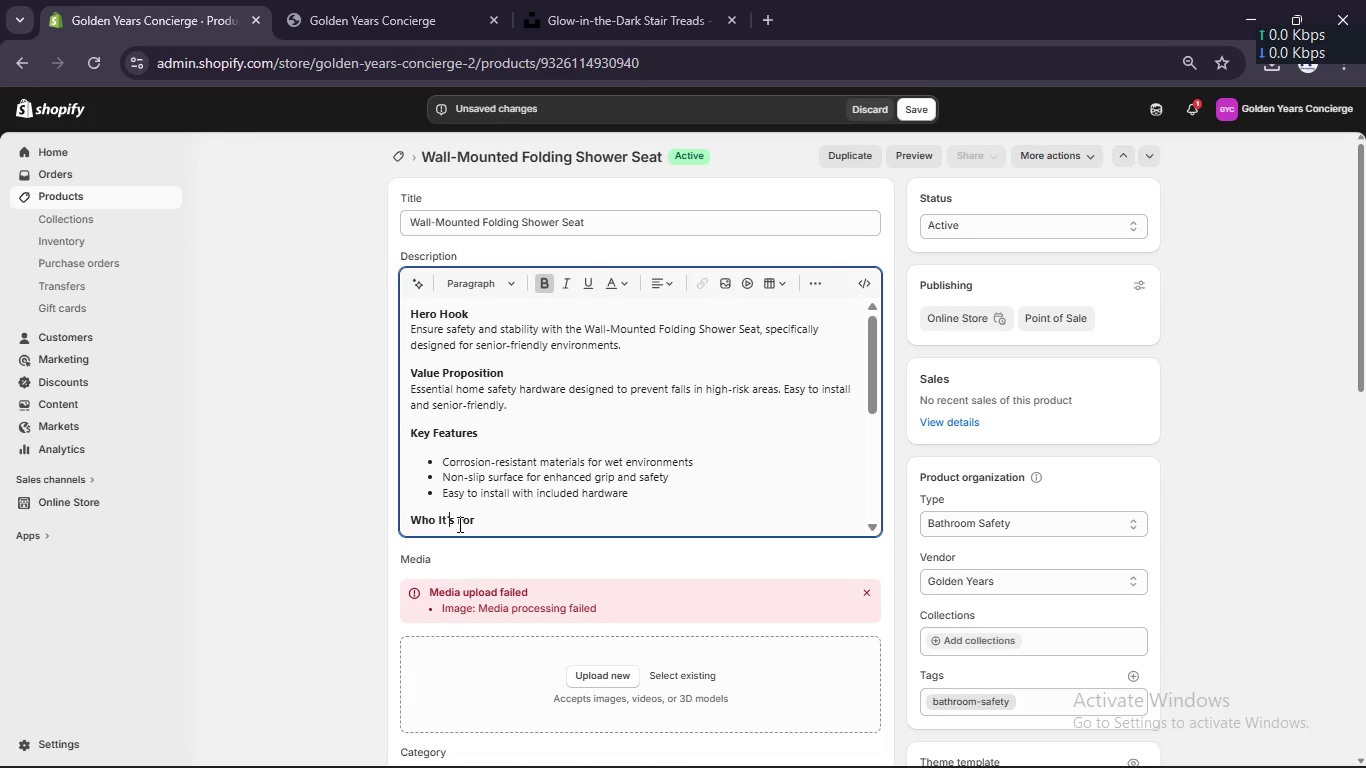 
key(Quote)
 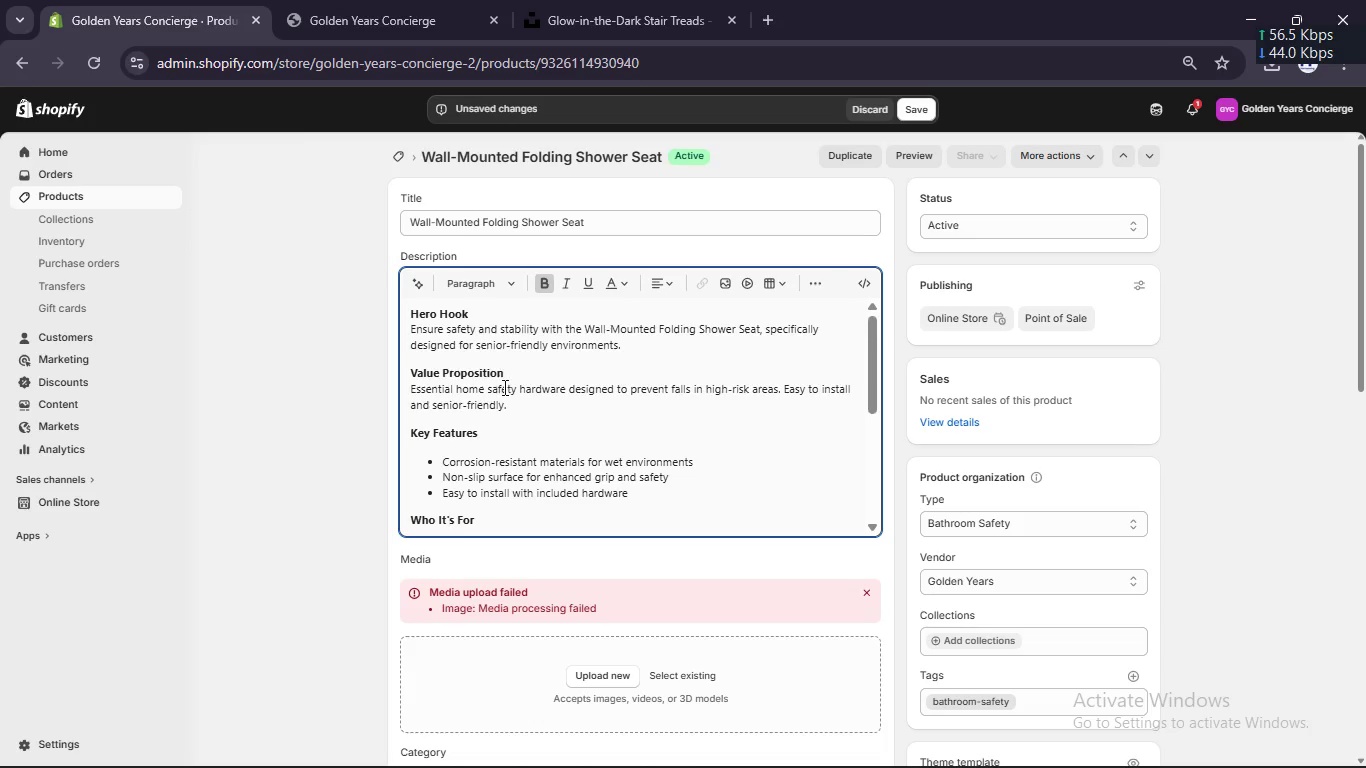 
scroll: coordinate [498, 393], scroll_direction: down, amount: 2.0
 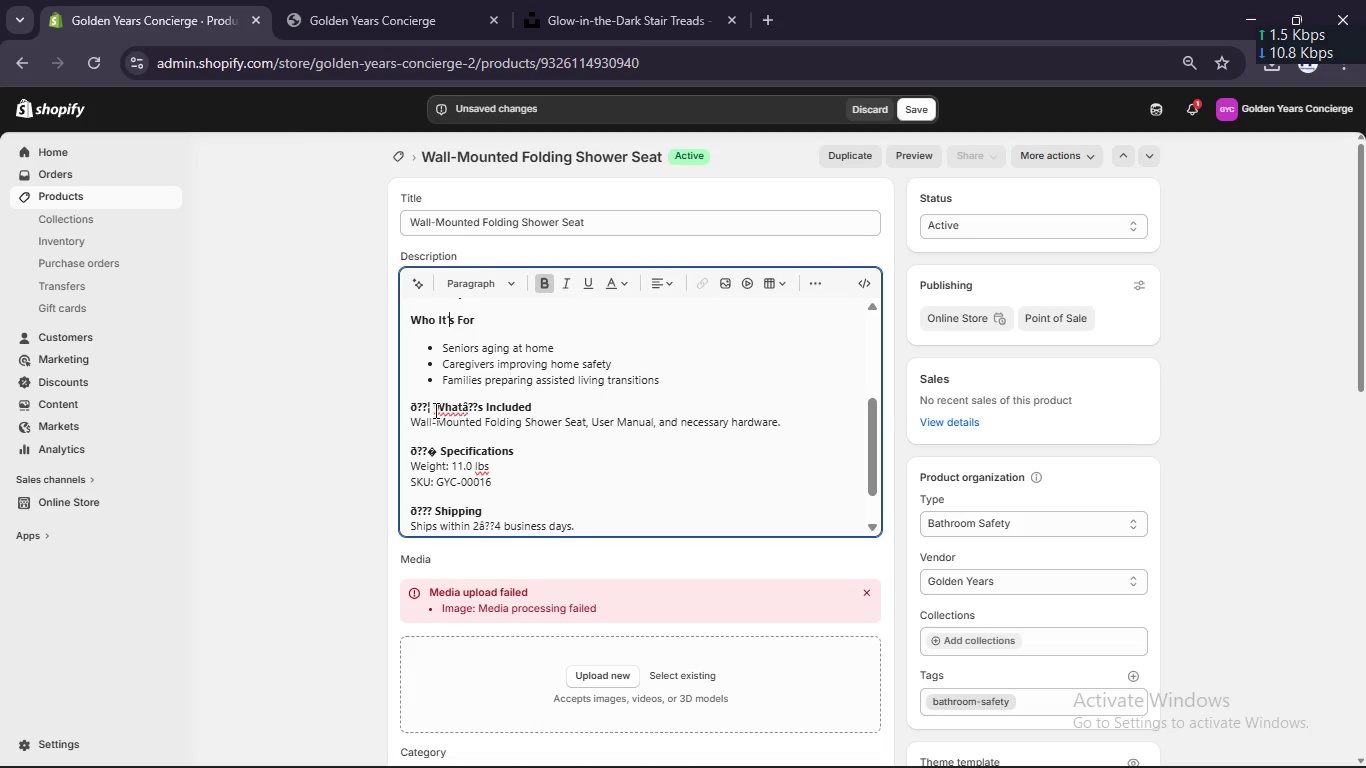 
left_click([434, 410])
 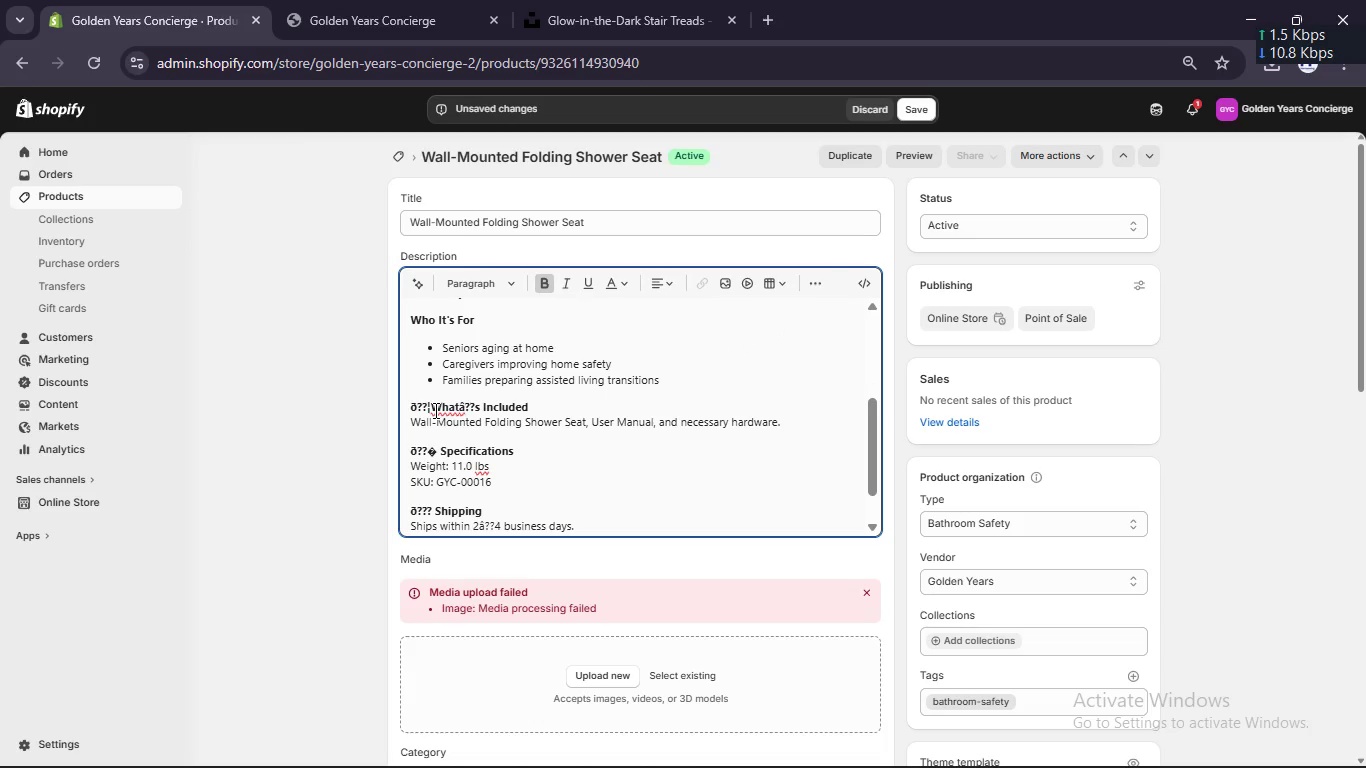 
key(Backspace)
 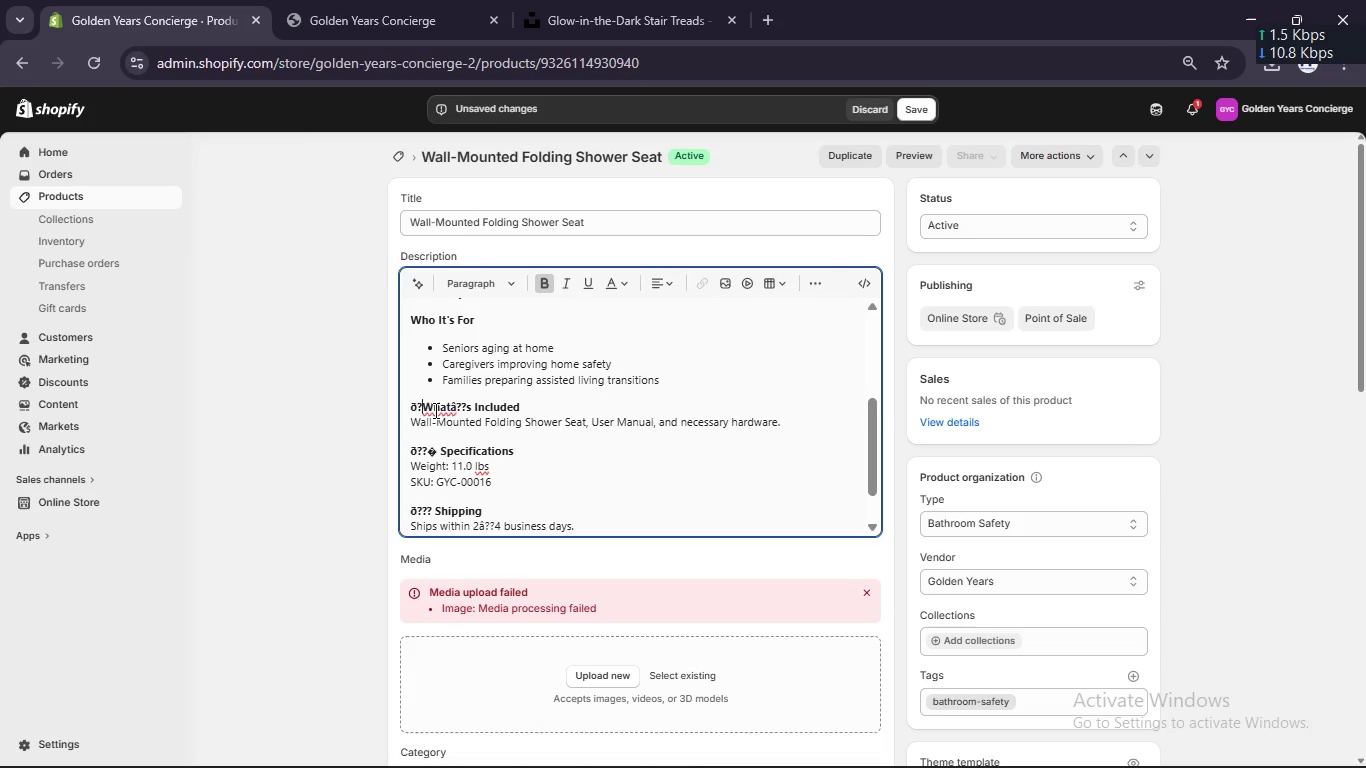 
key(Backspace)
 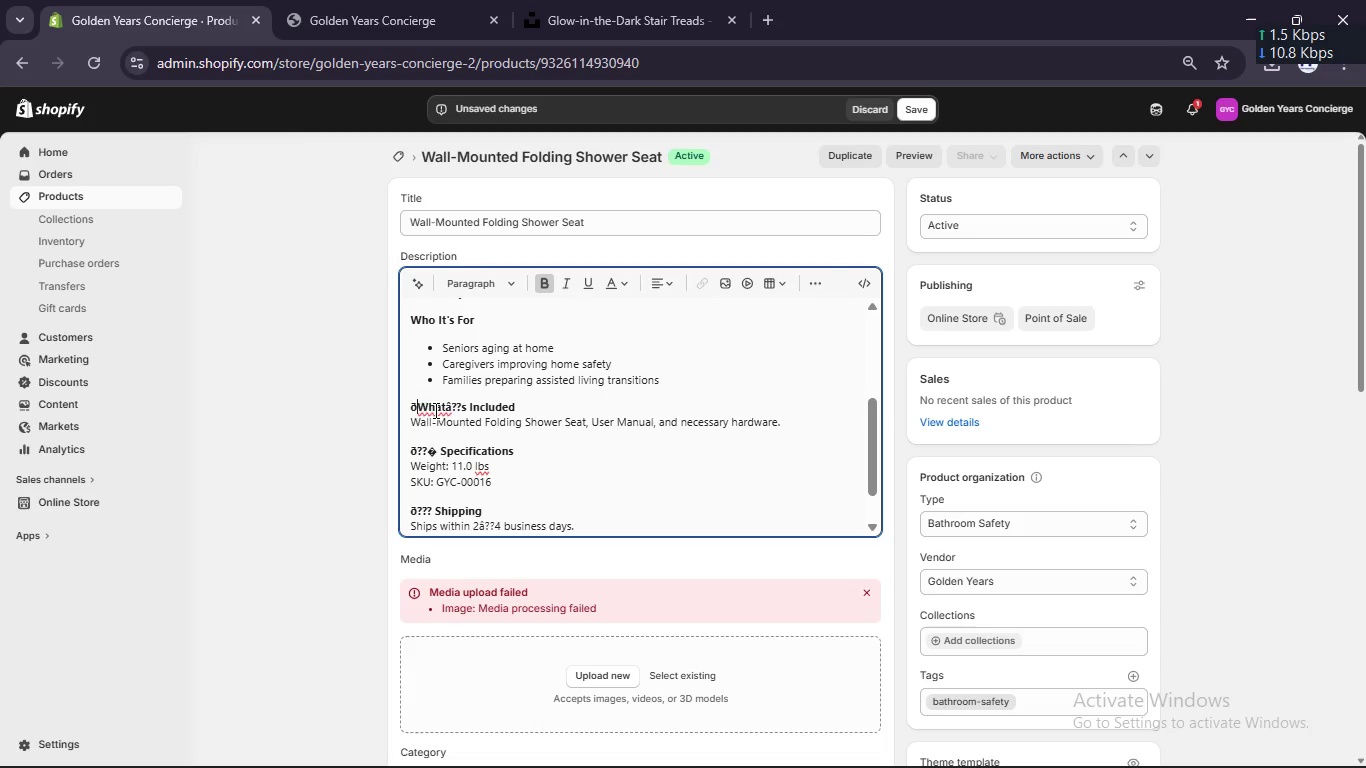 
key(Backspace)
 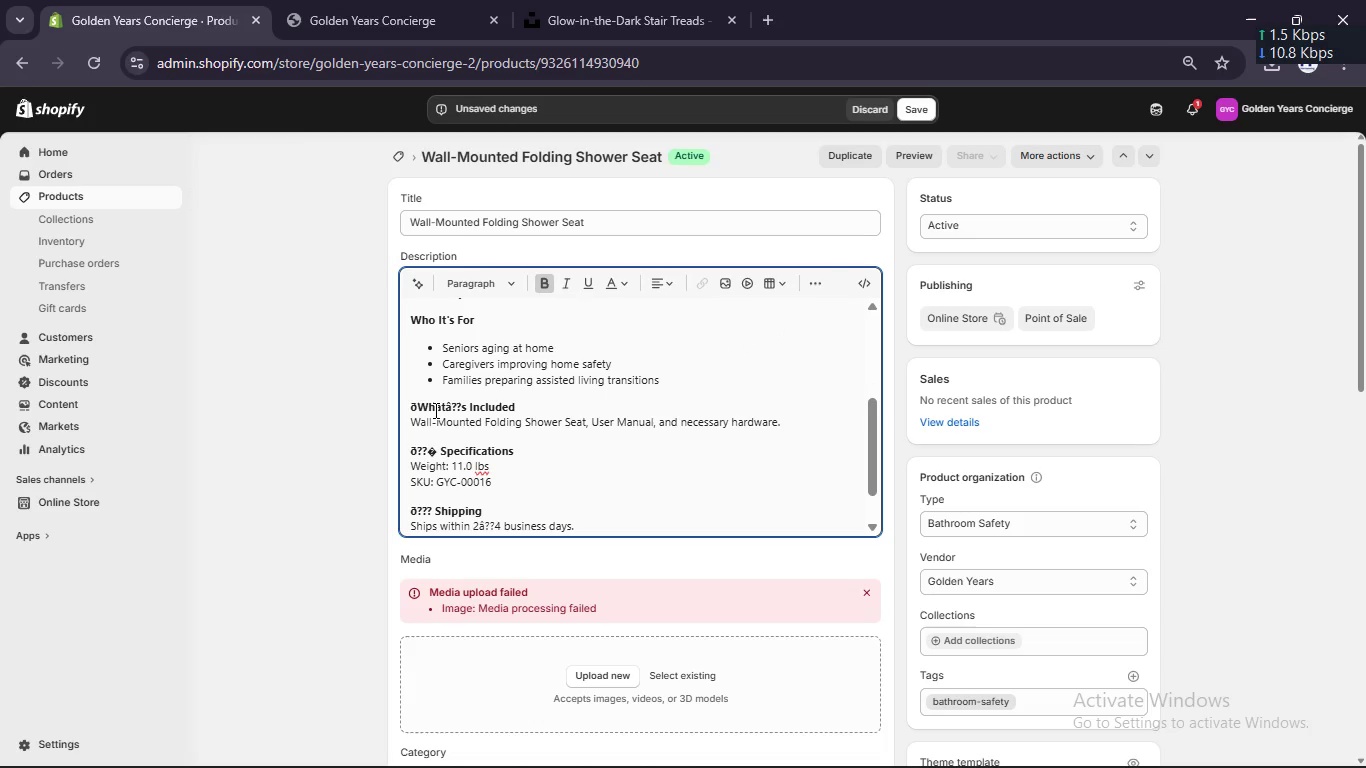 
key(Backspace)
 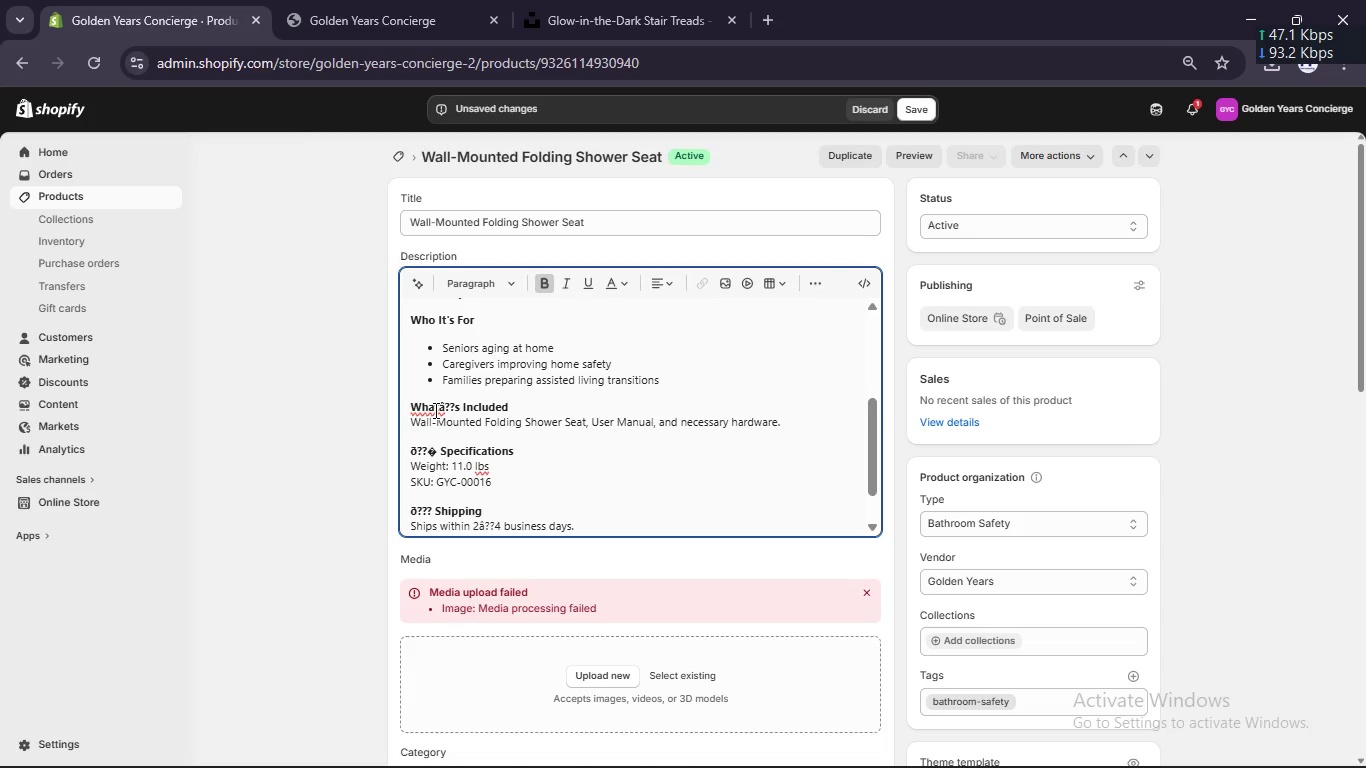 
key(Backspace)
 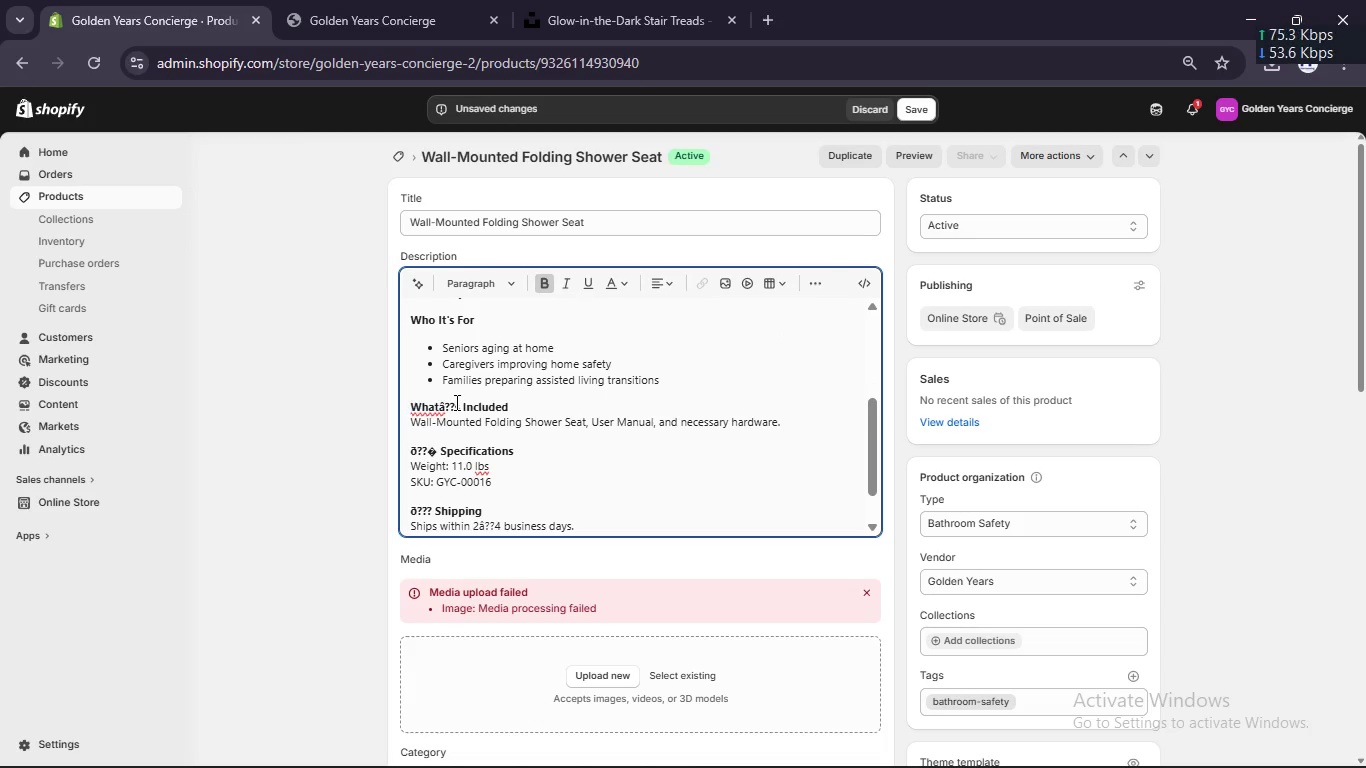 
left_click([455, 402])
 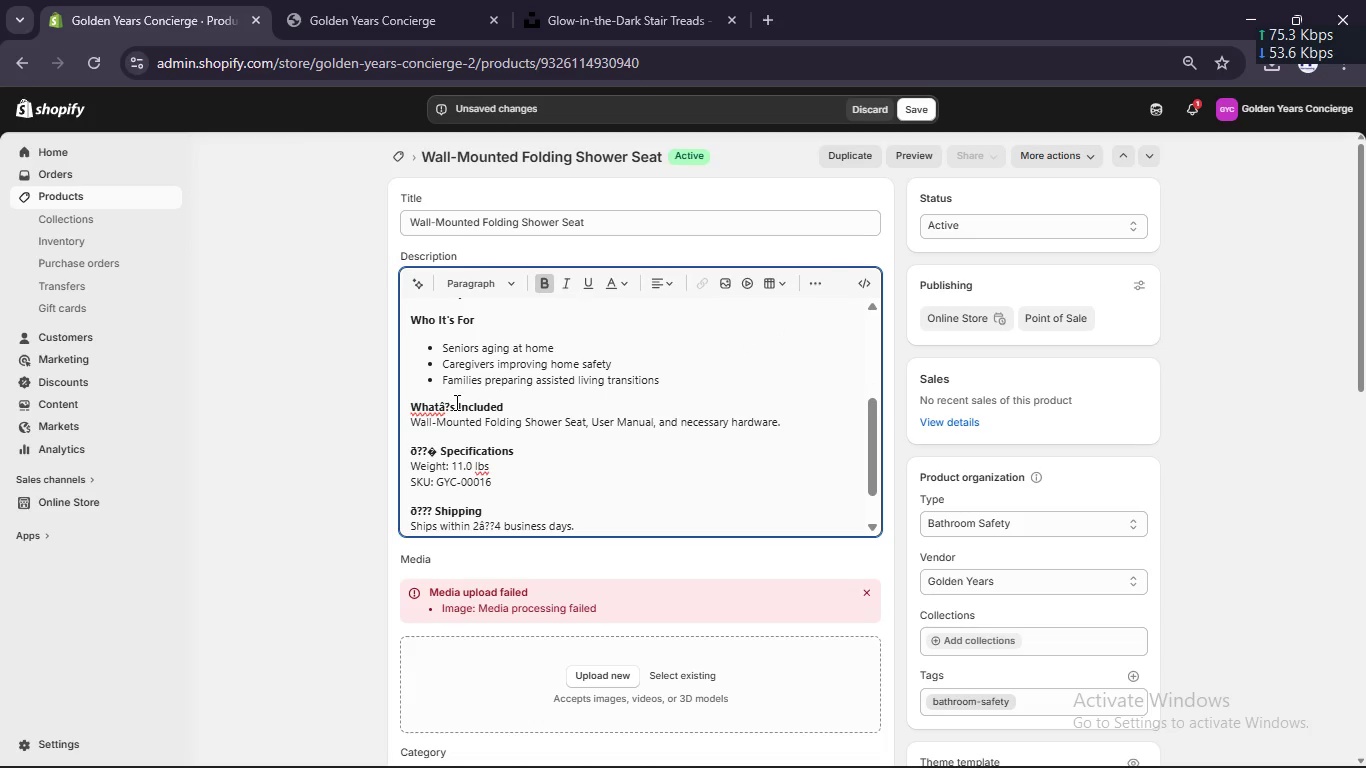 
key(Backspace)
 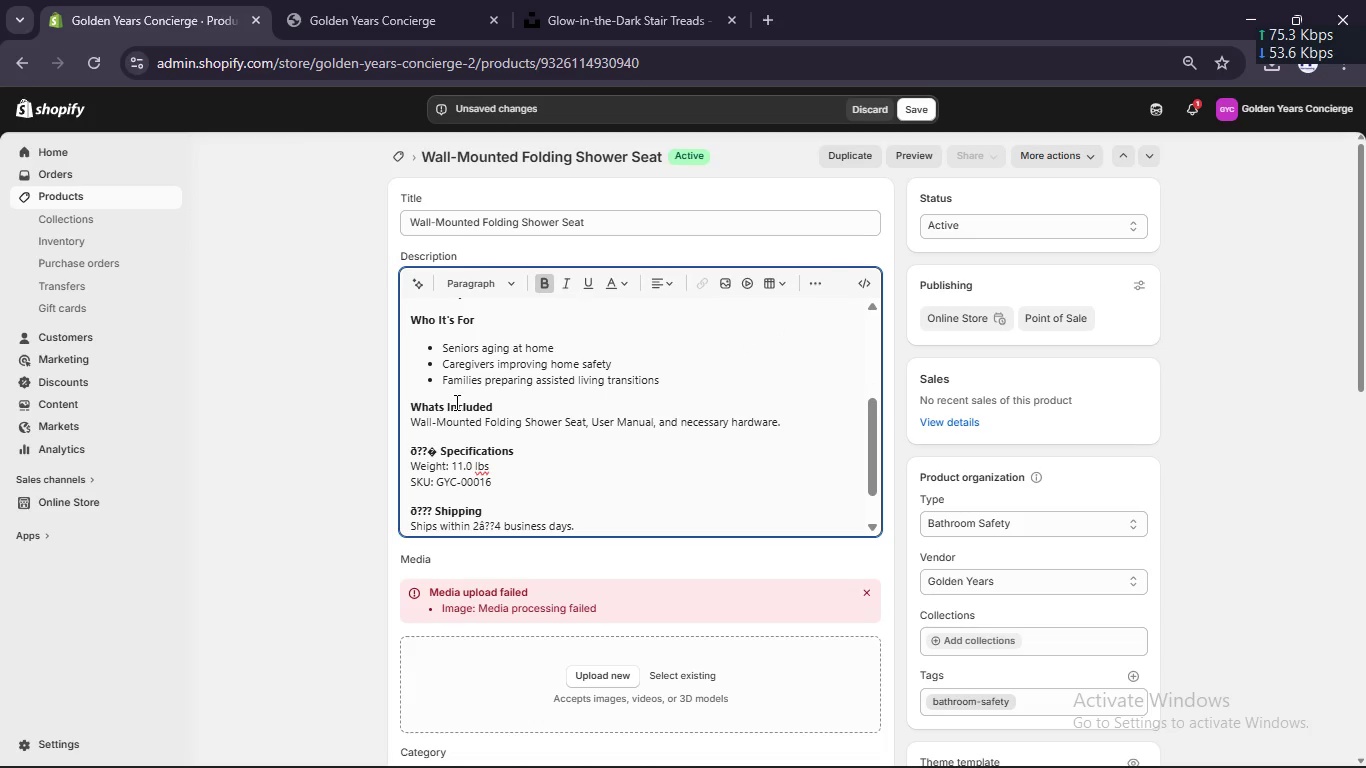 
key(Backspace)
 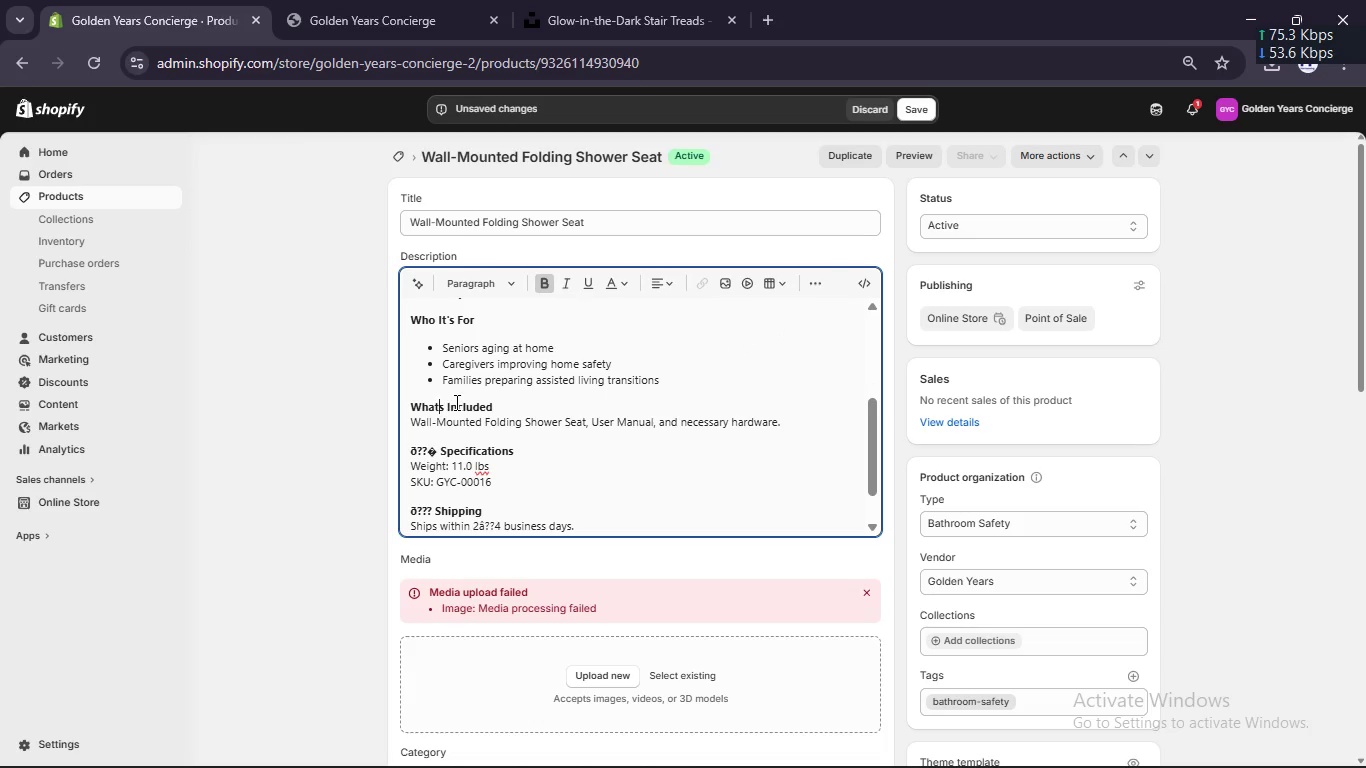 
key(Backspace)
 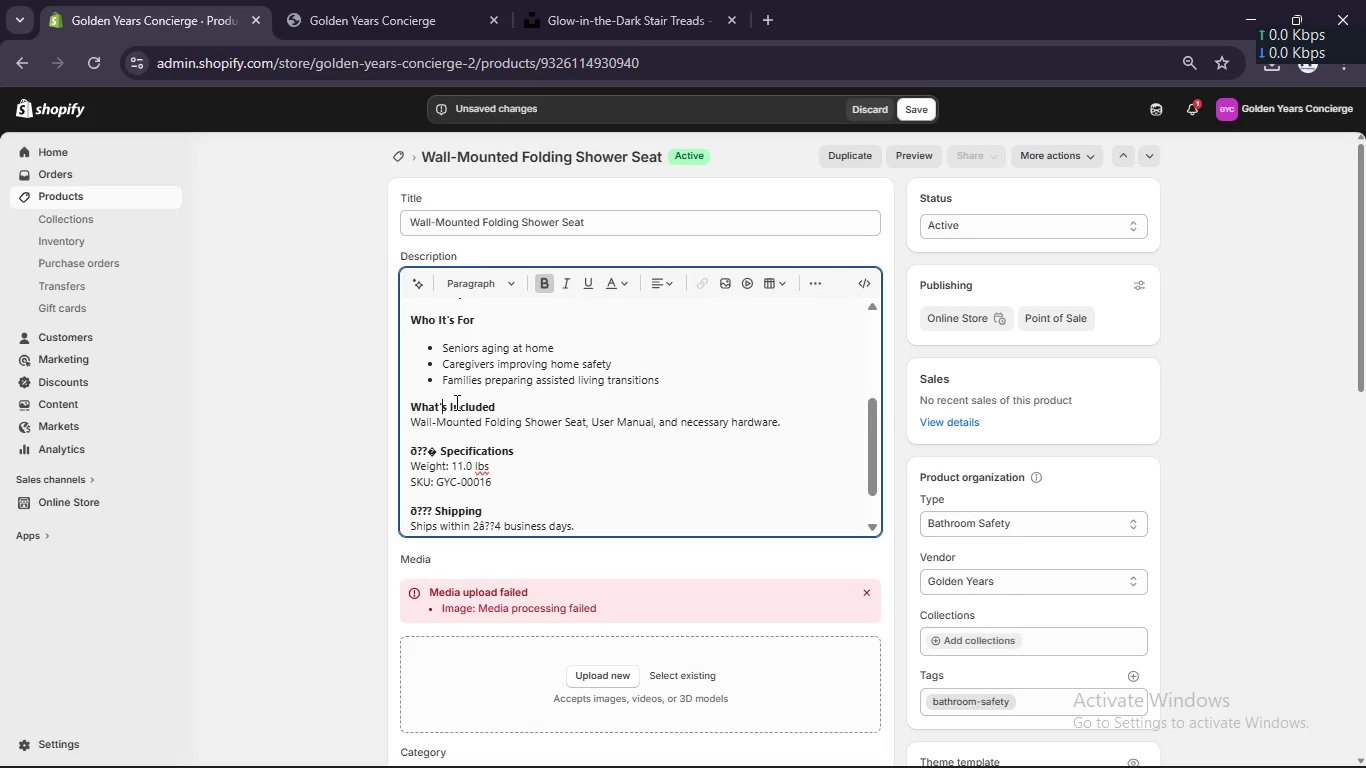 
key(Quote)
 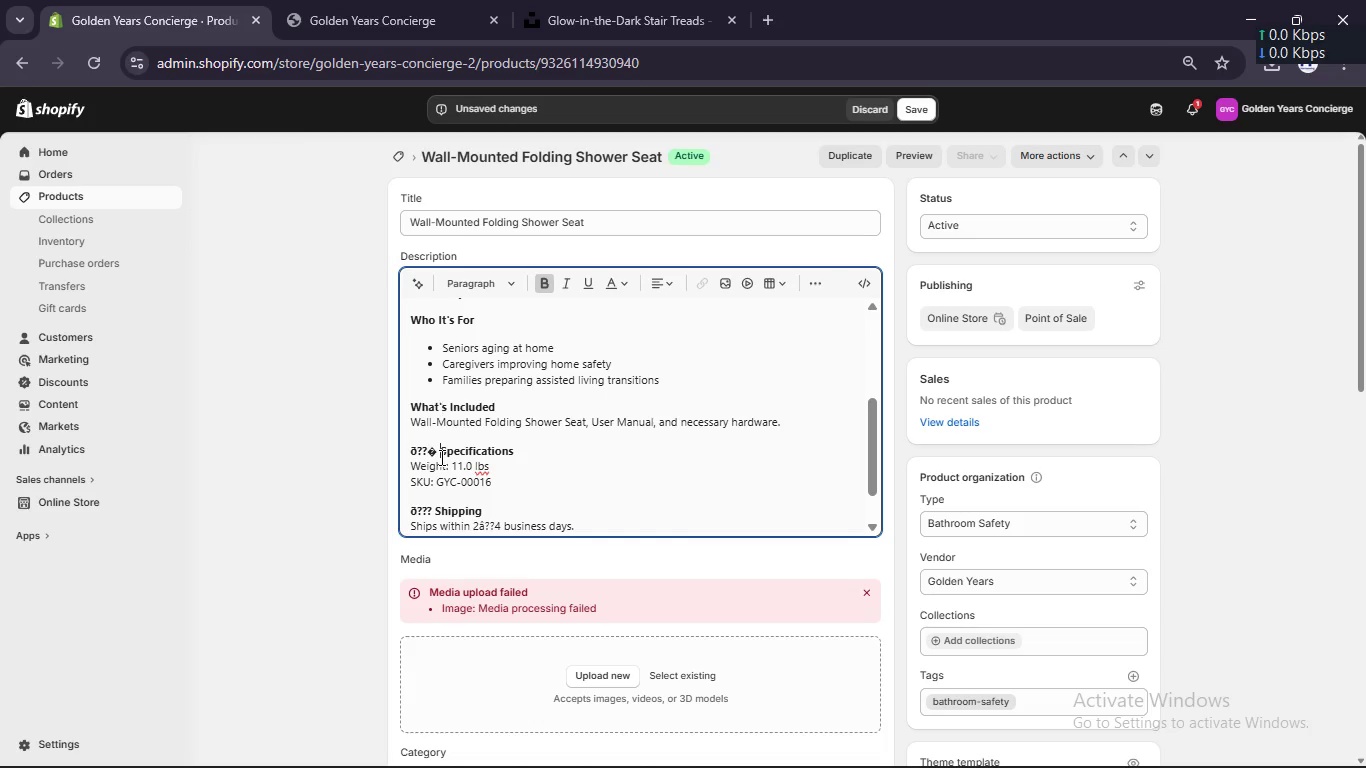 
left_click([440, 457])
 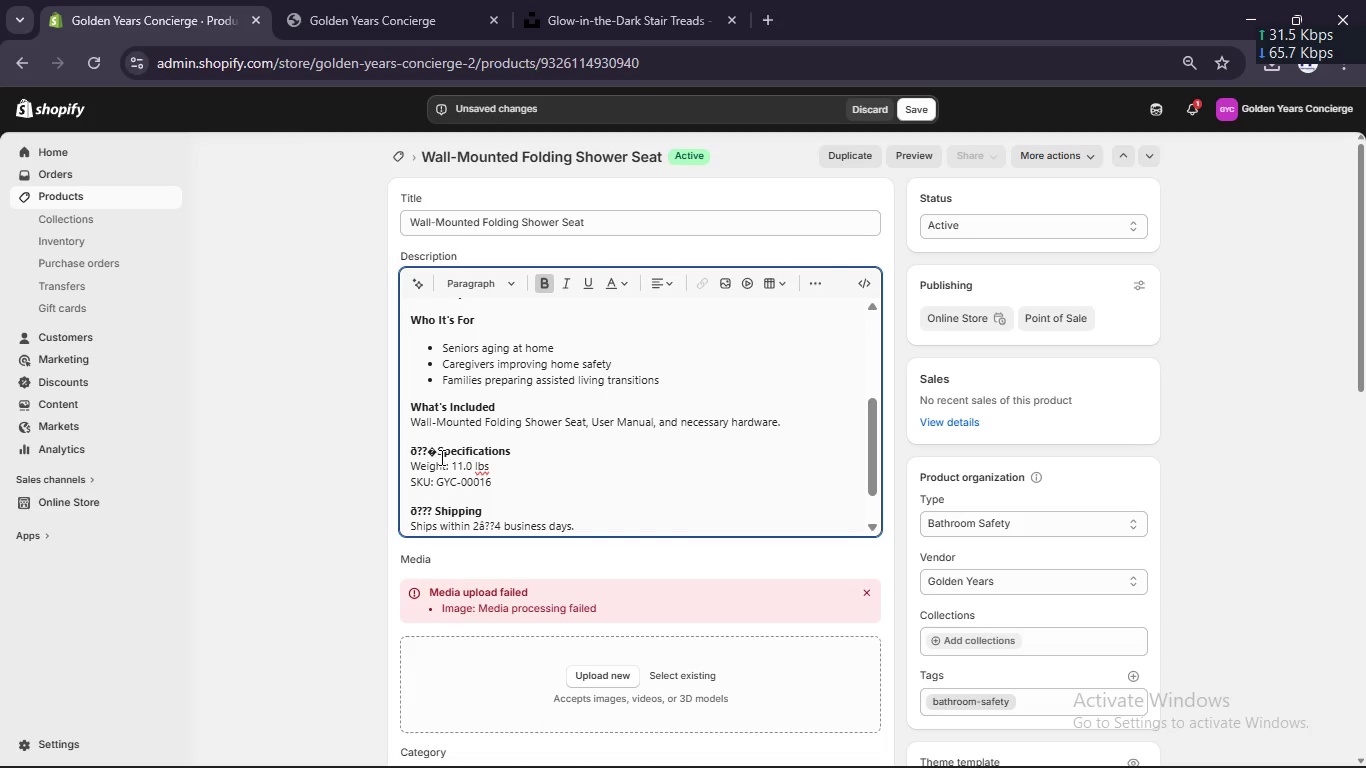 
key(Backspace)
 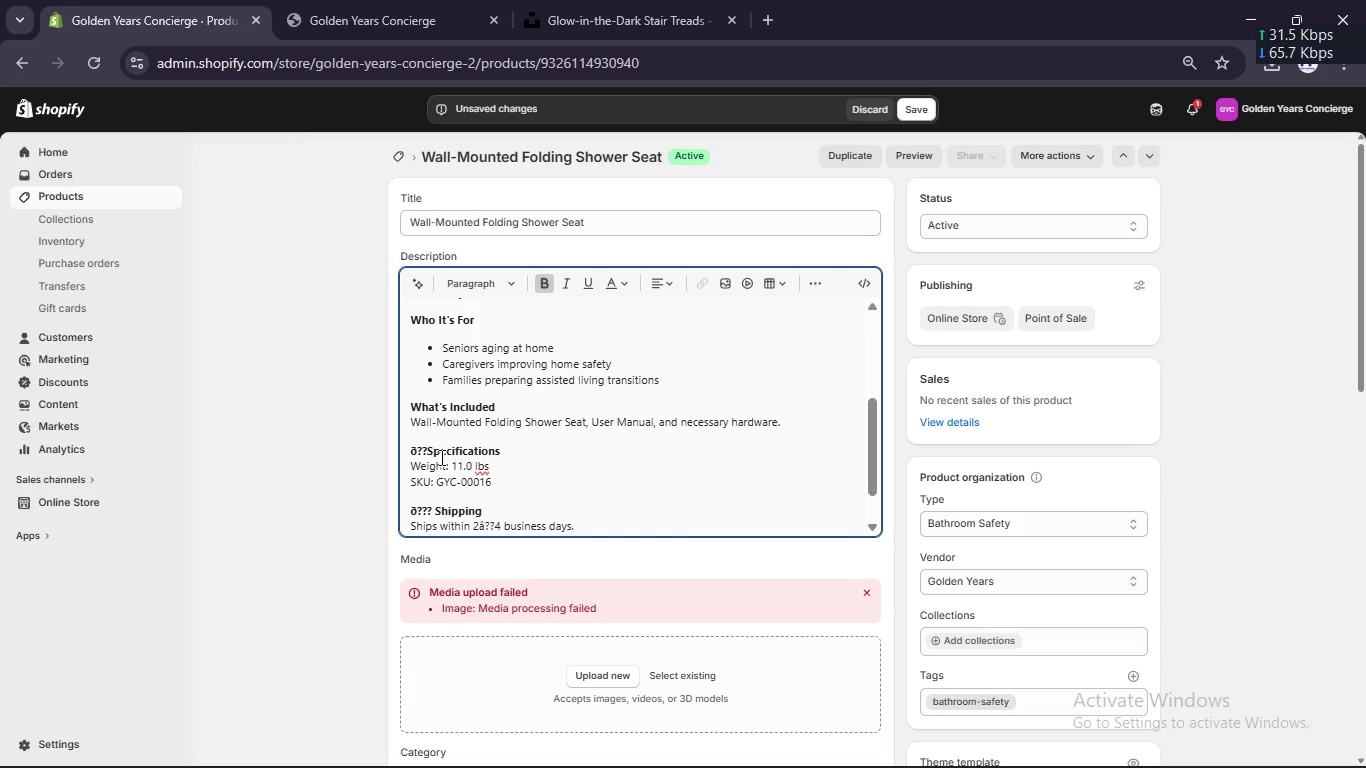 
key(Backspace)
 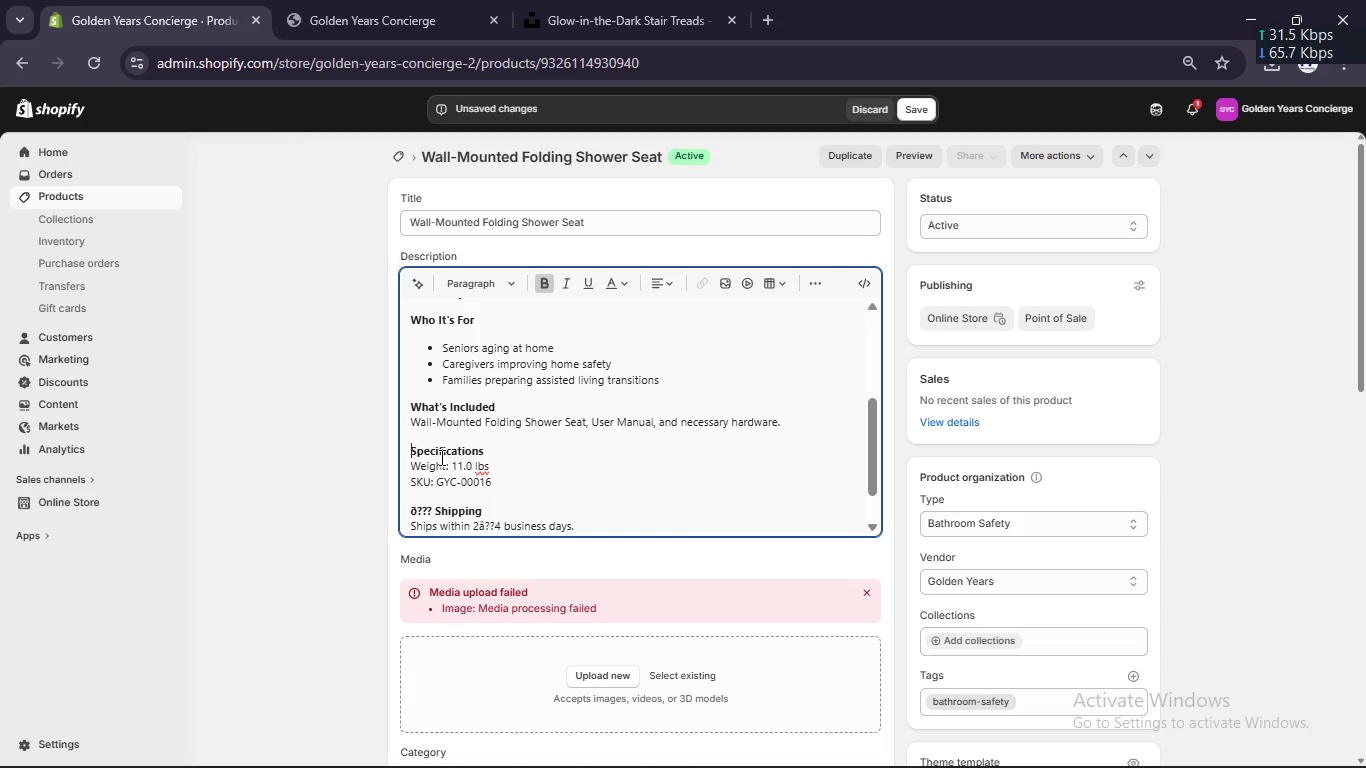 
key(Backspace)
 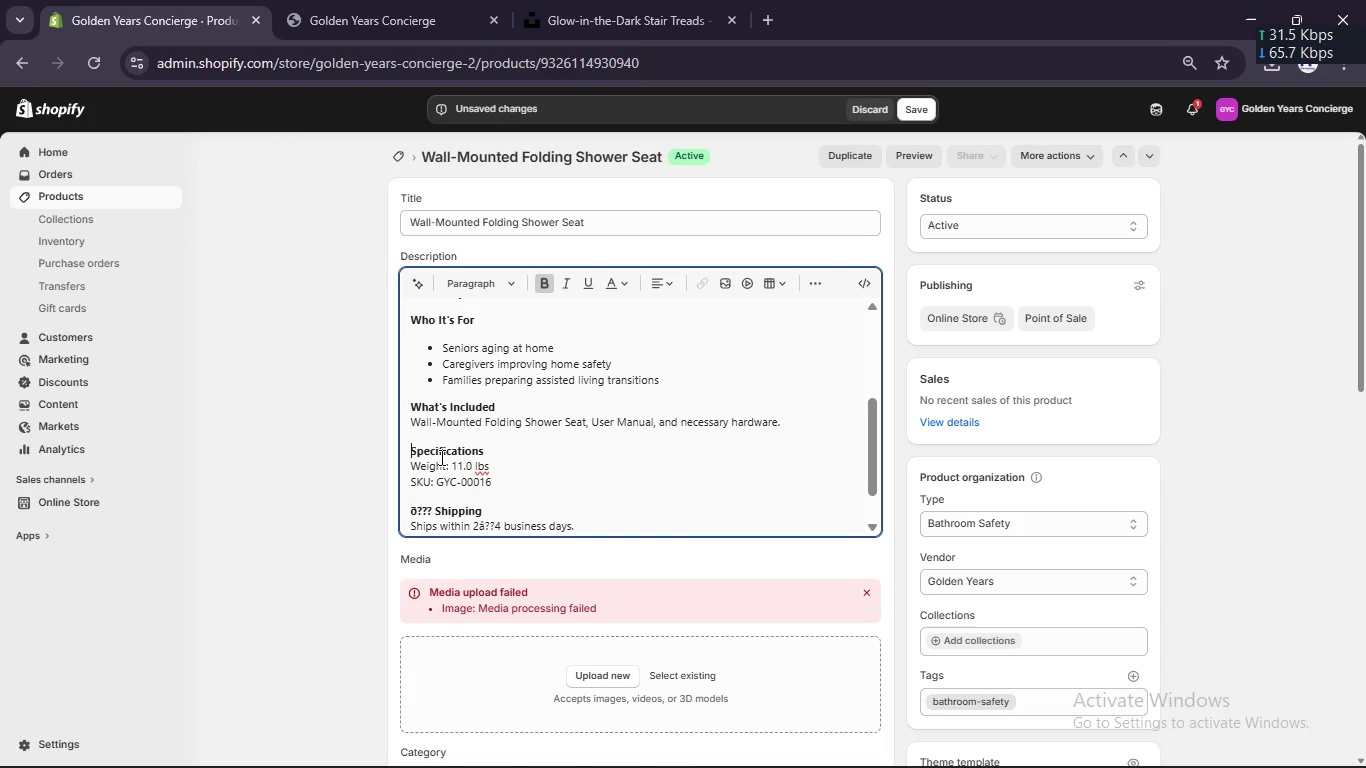 
key(Backspace)
 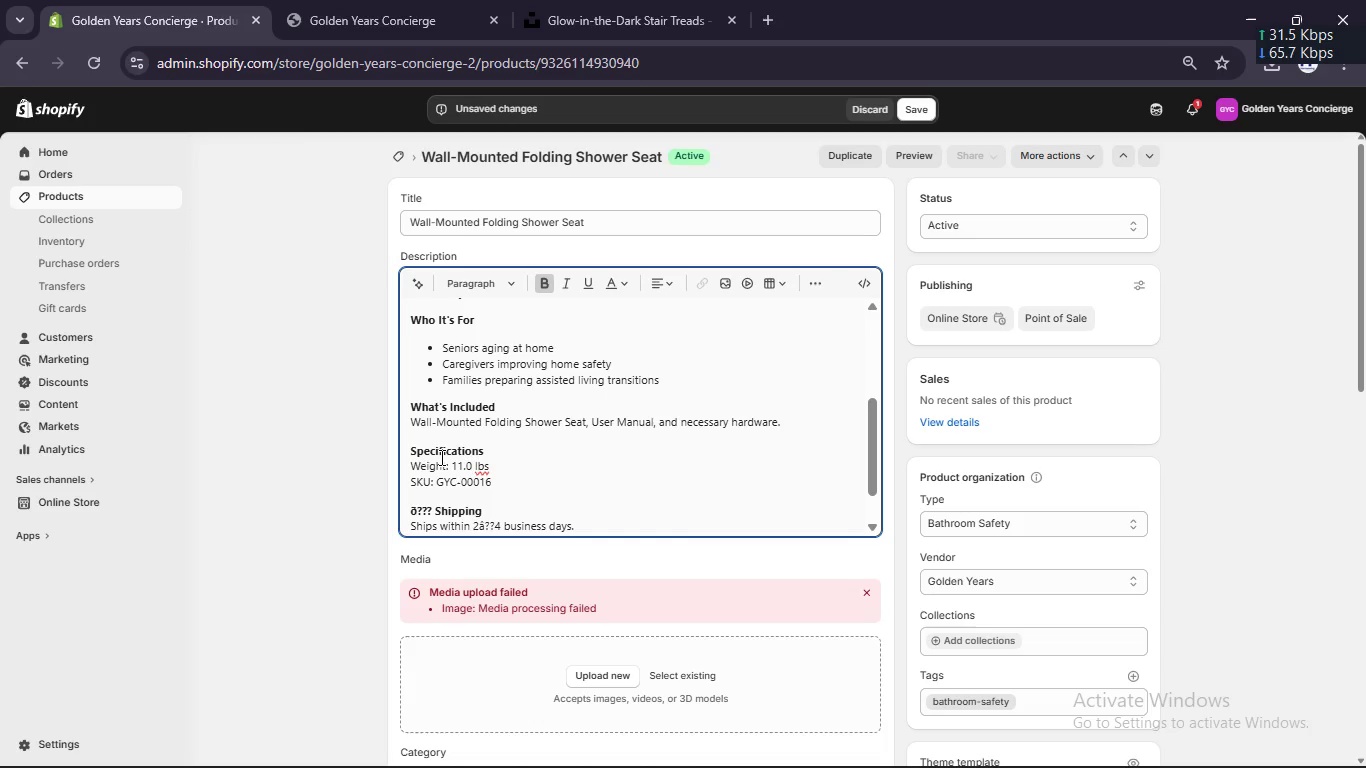 
key(Backspace)
 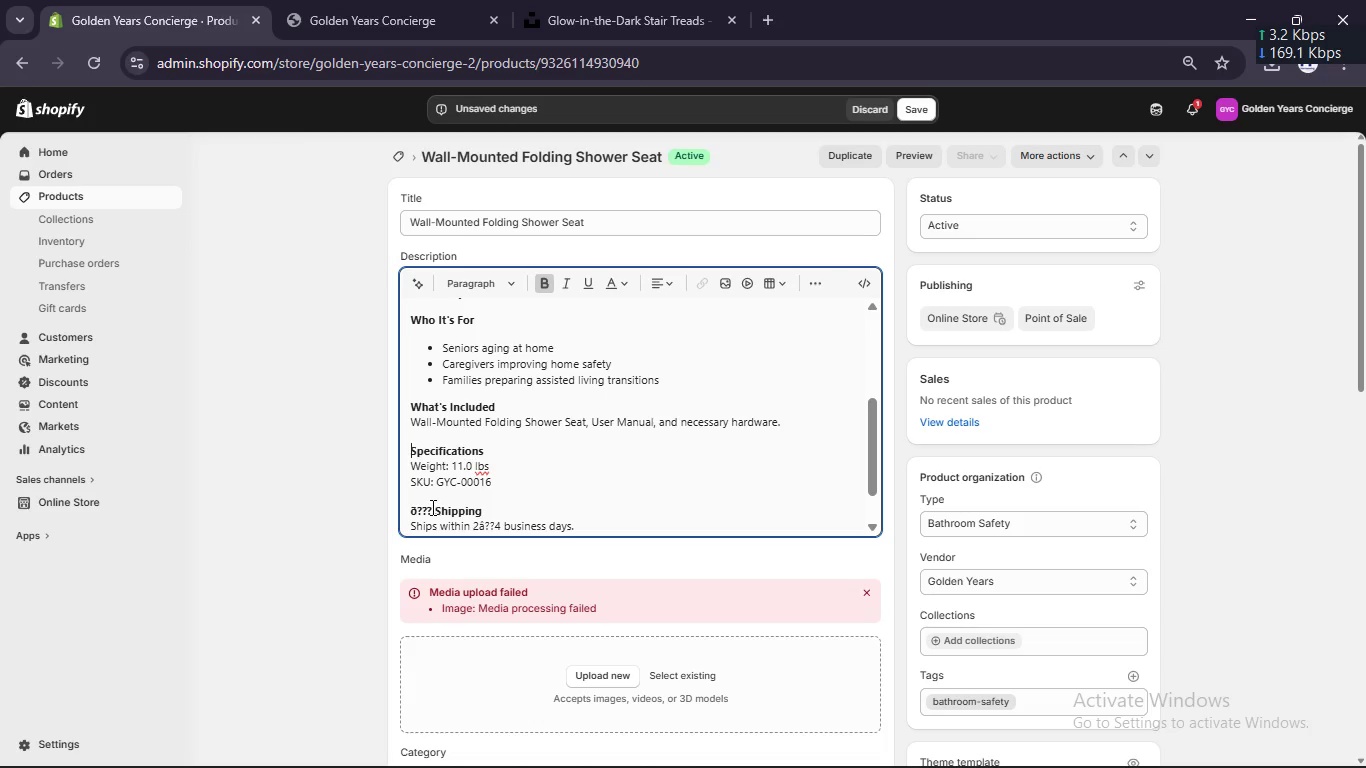 
left_click([431, 507])
 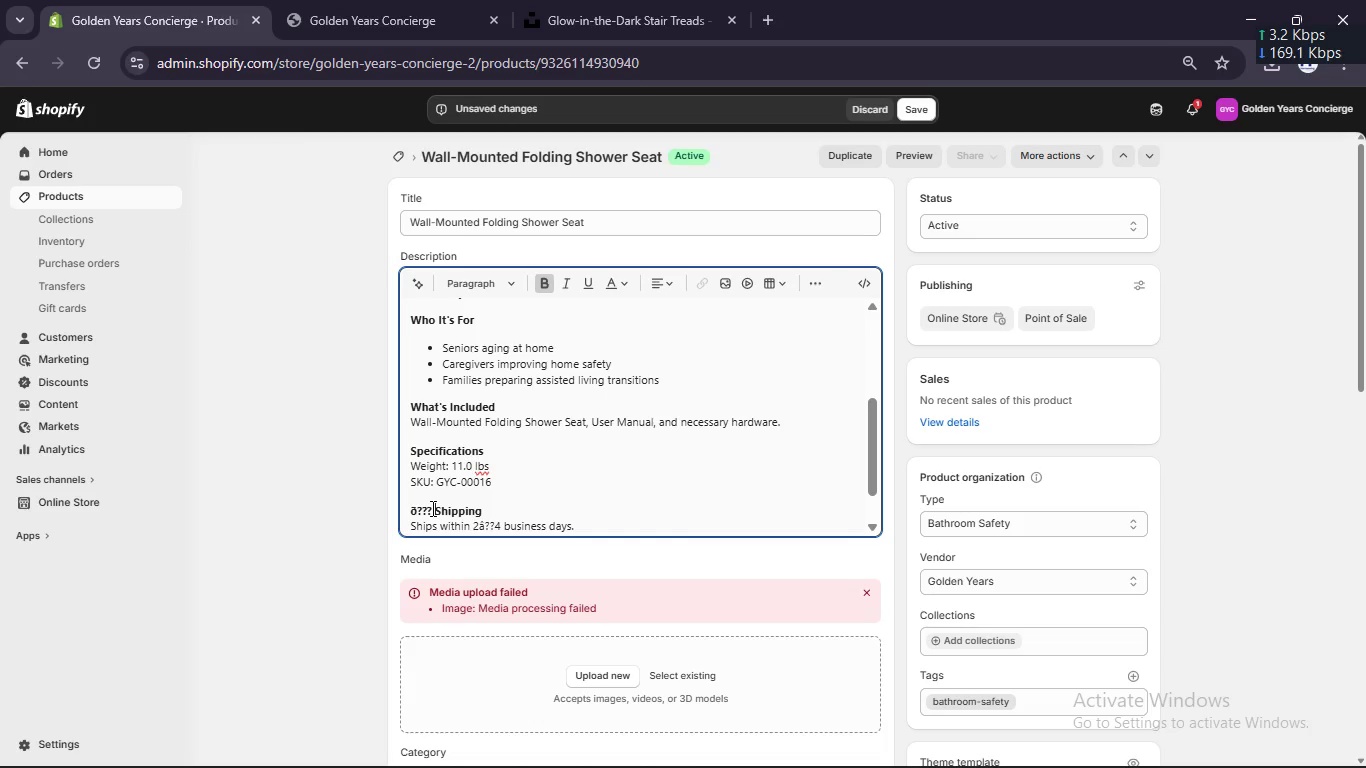 
key(ArrowRight)
 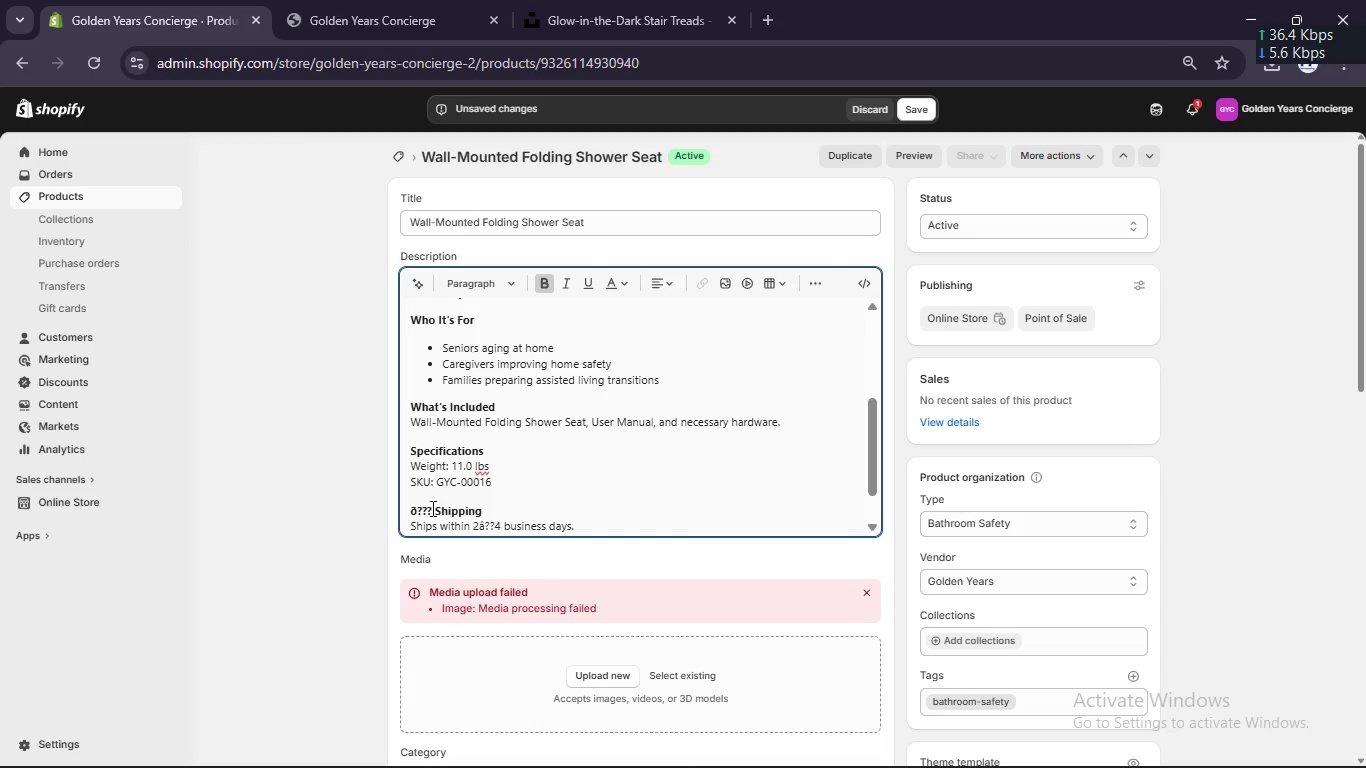 
key(Backspace)
 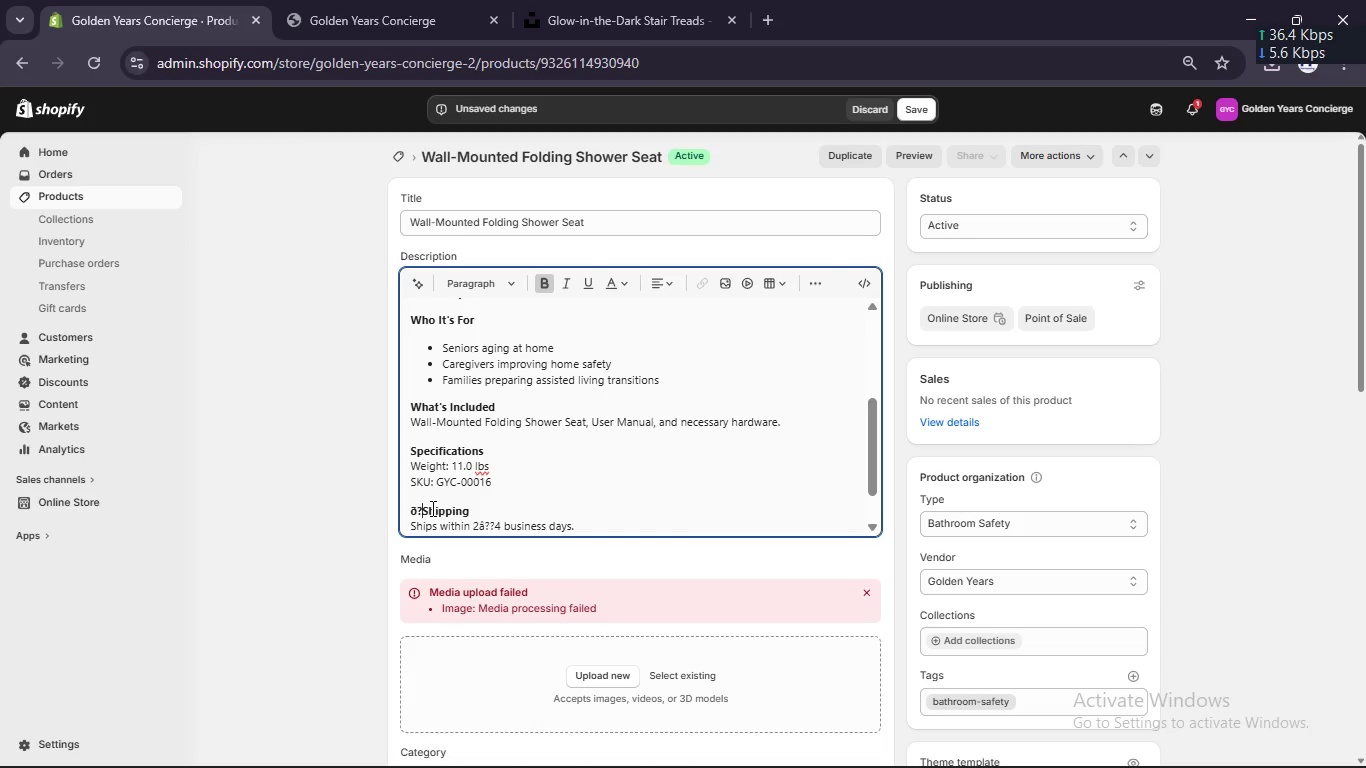 
key(Backspace)
 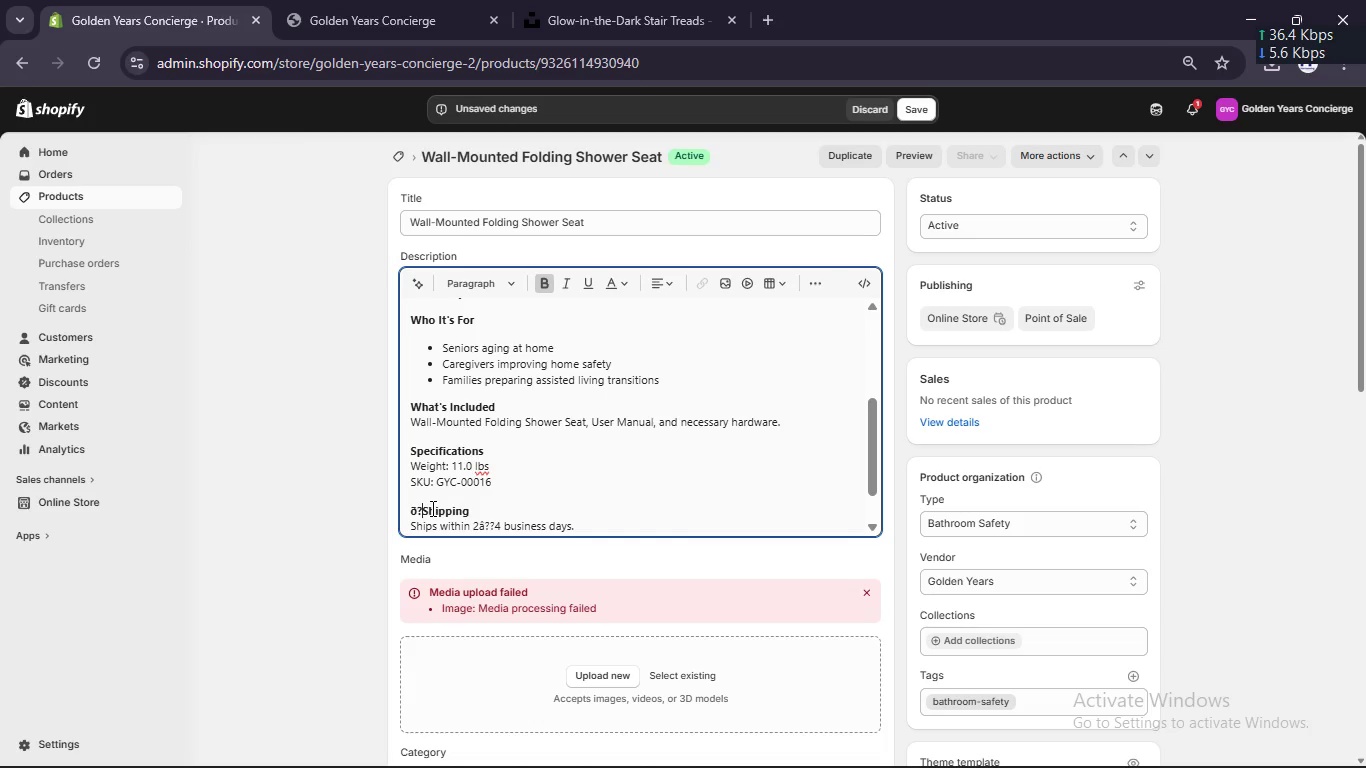 
key(Backspace)
 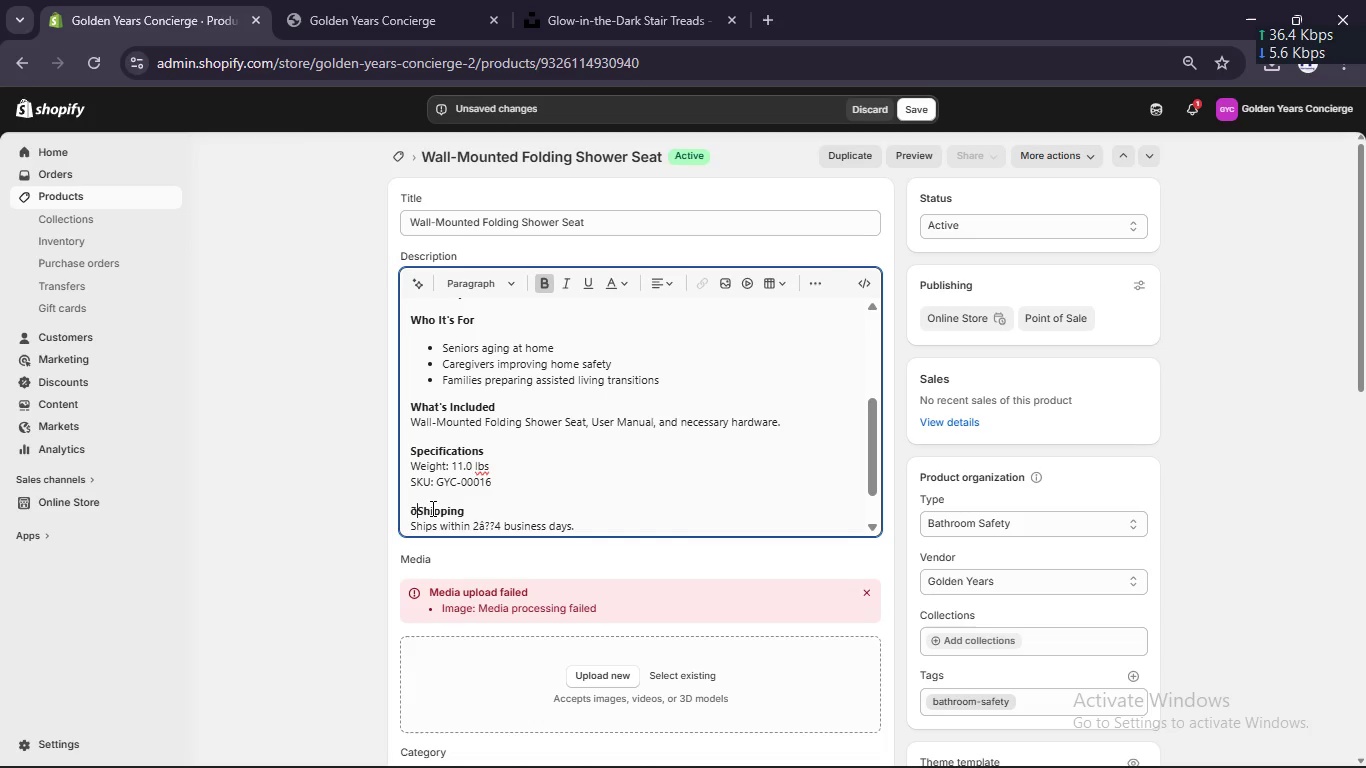 
key(Backspace)
 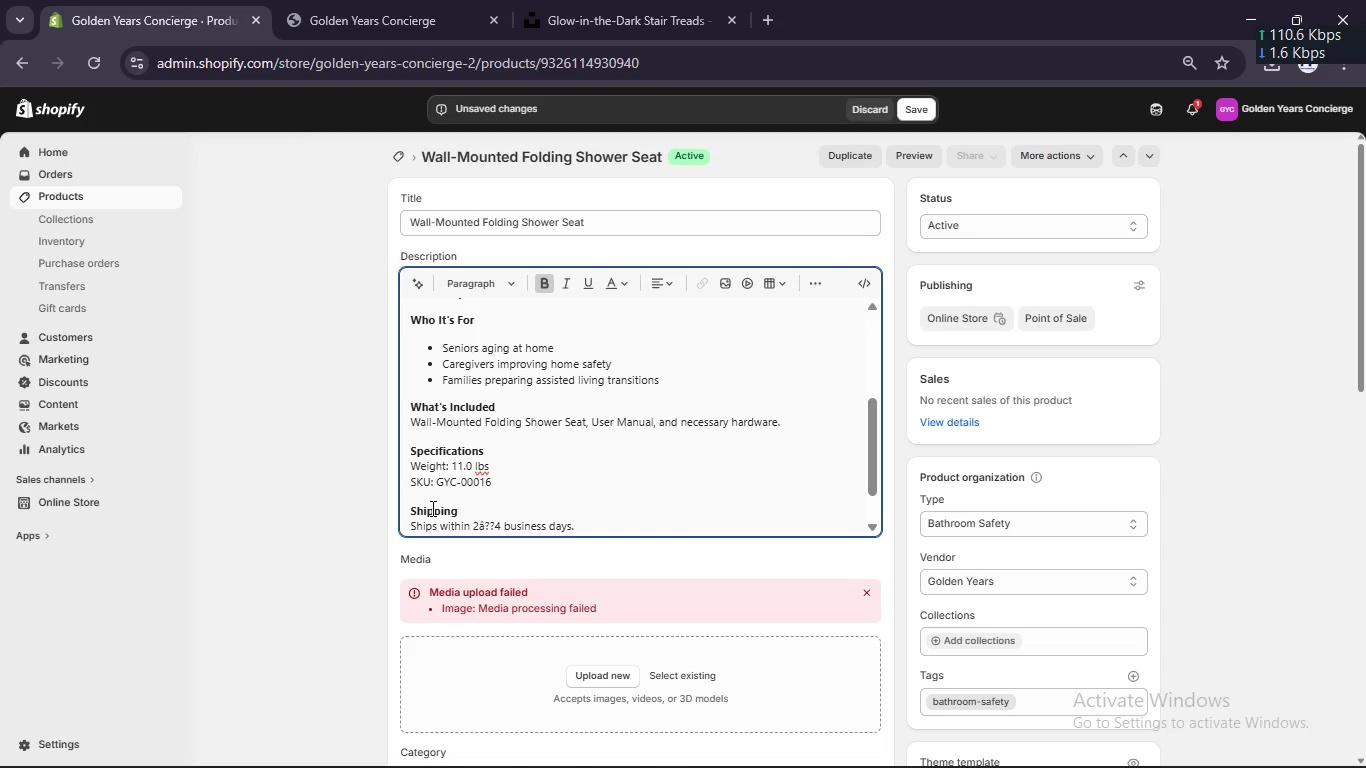 
key(Backspace)
 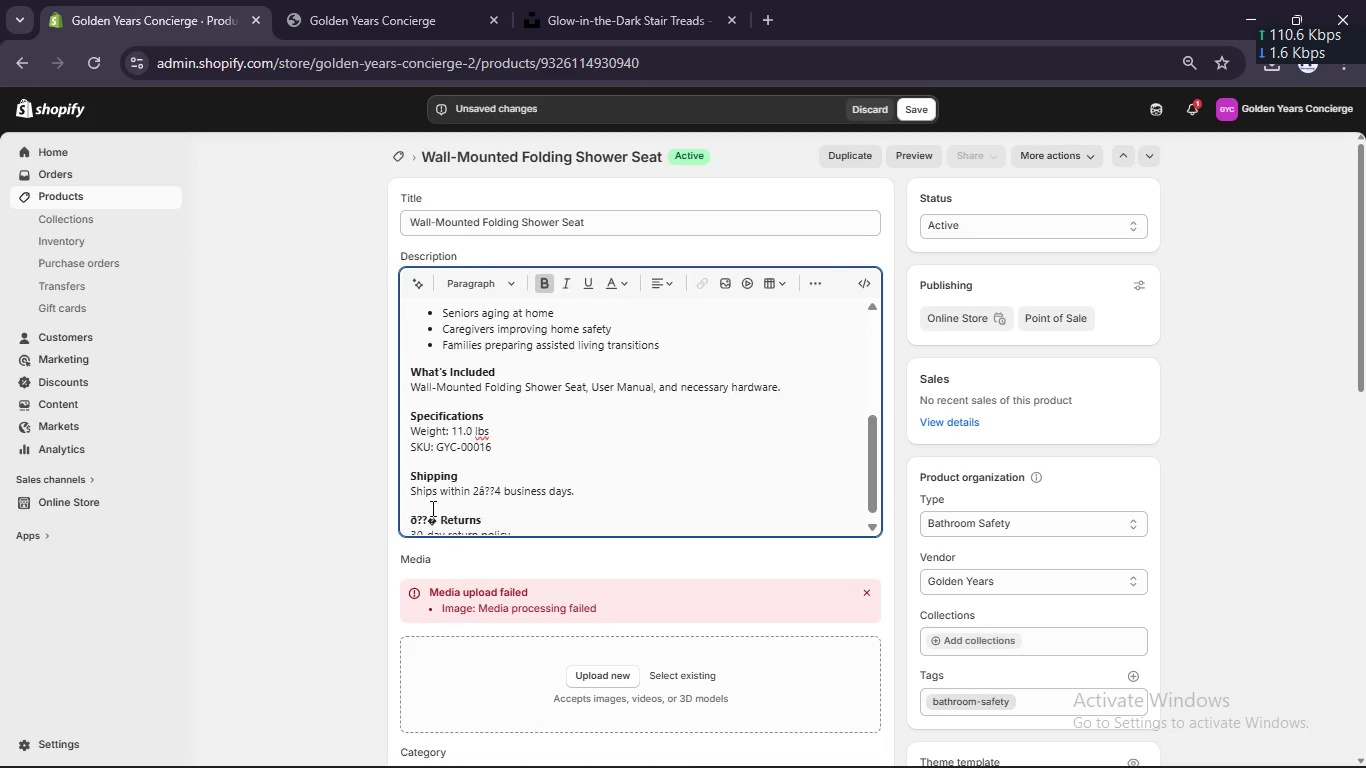 
scroll: coordinate [431, 508], scroll_direction: down, amount: 3.0
 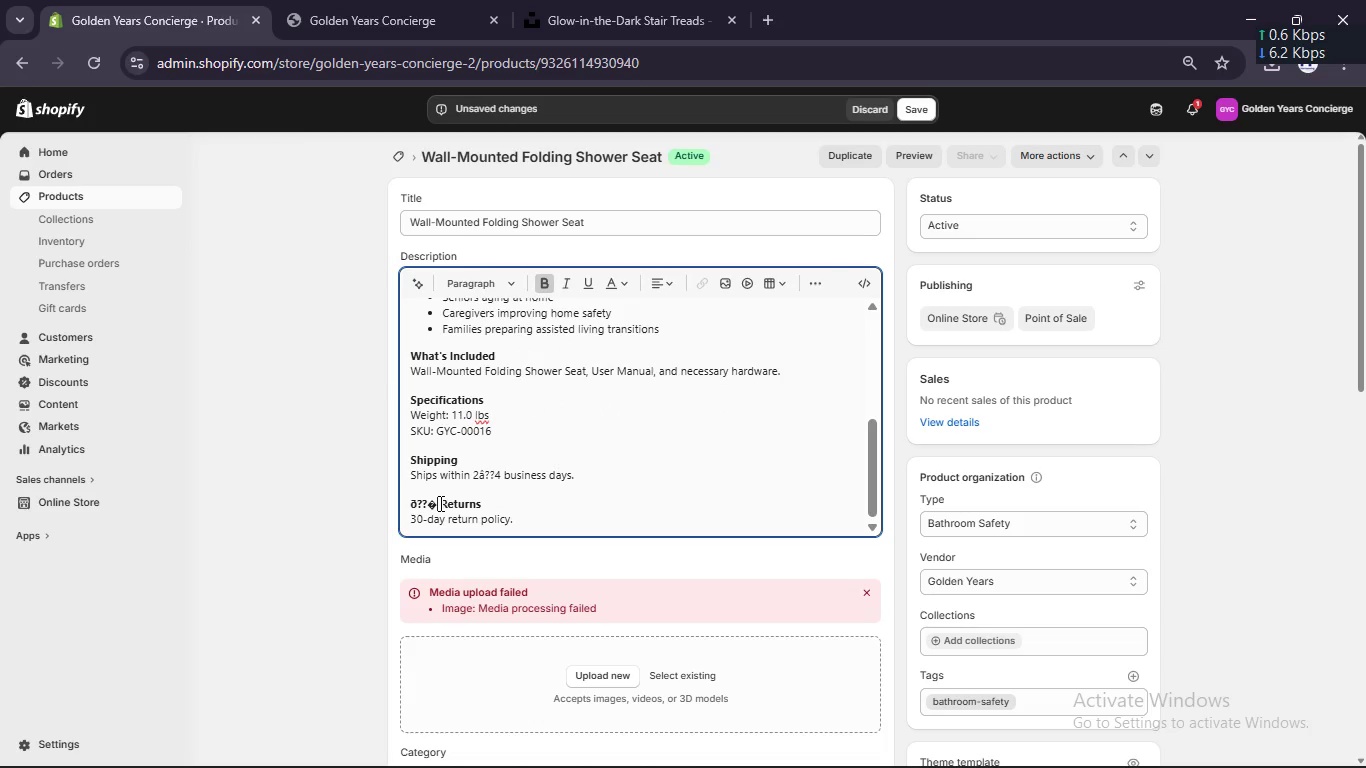 
left_click([439, 503])
 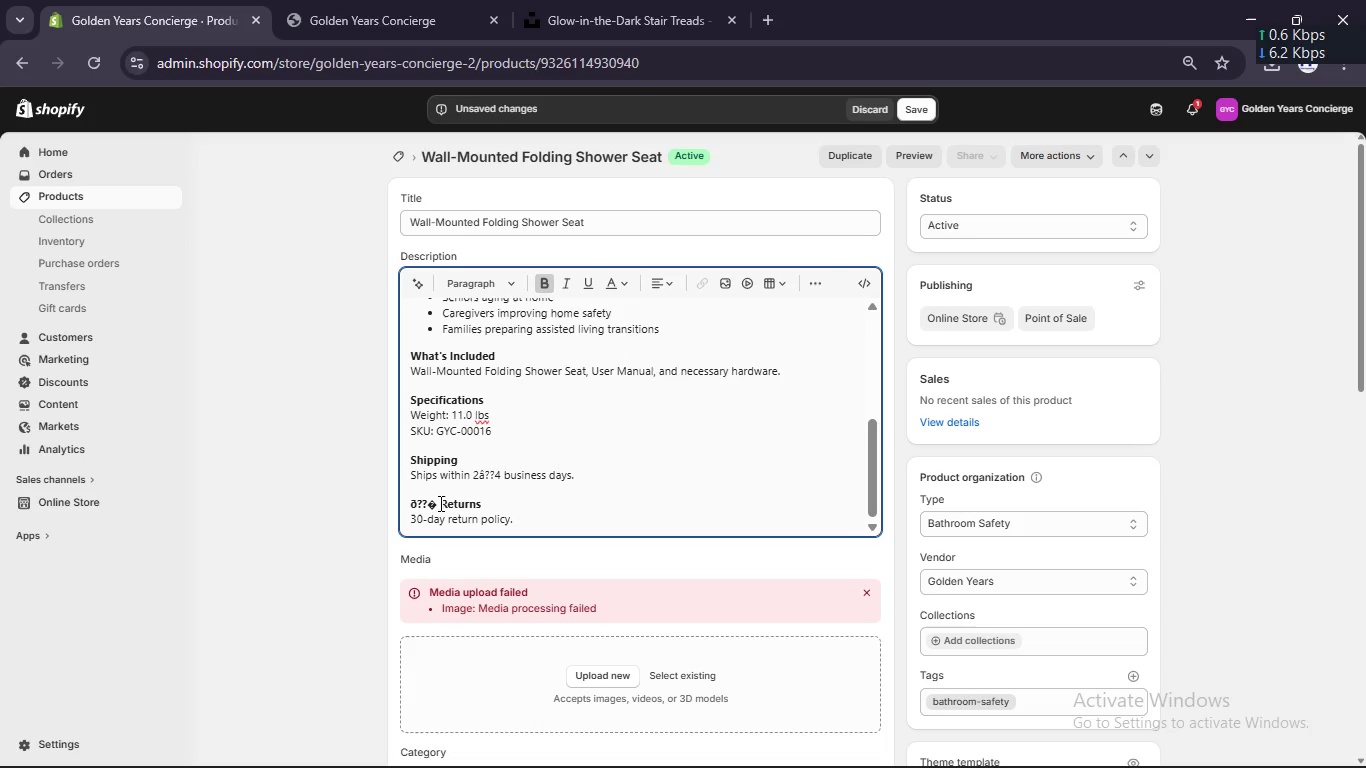 
key(ArrowRight)
 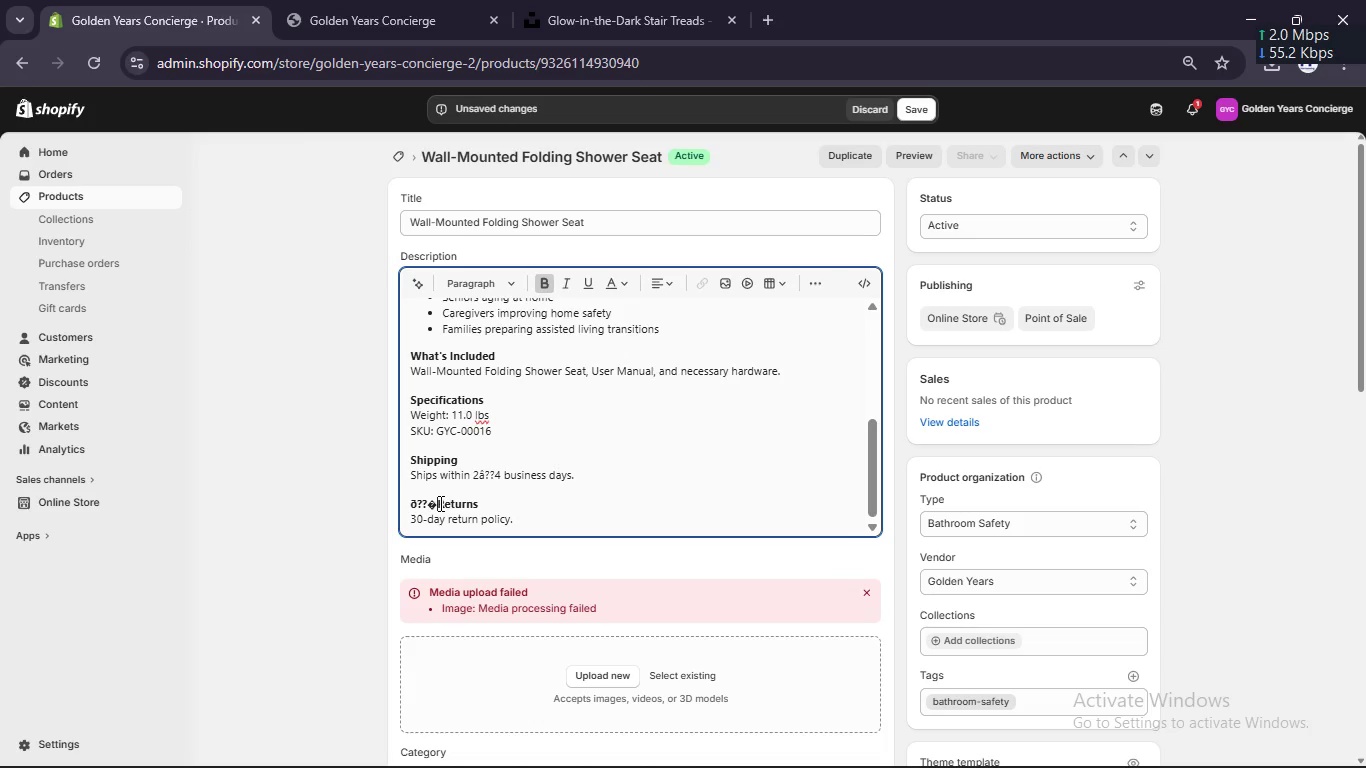 
key(Backspace)
 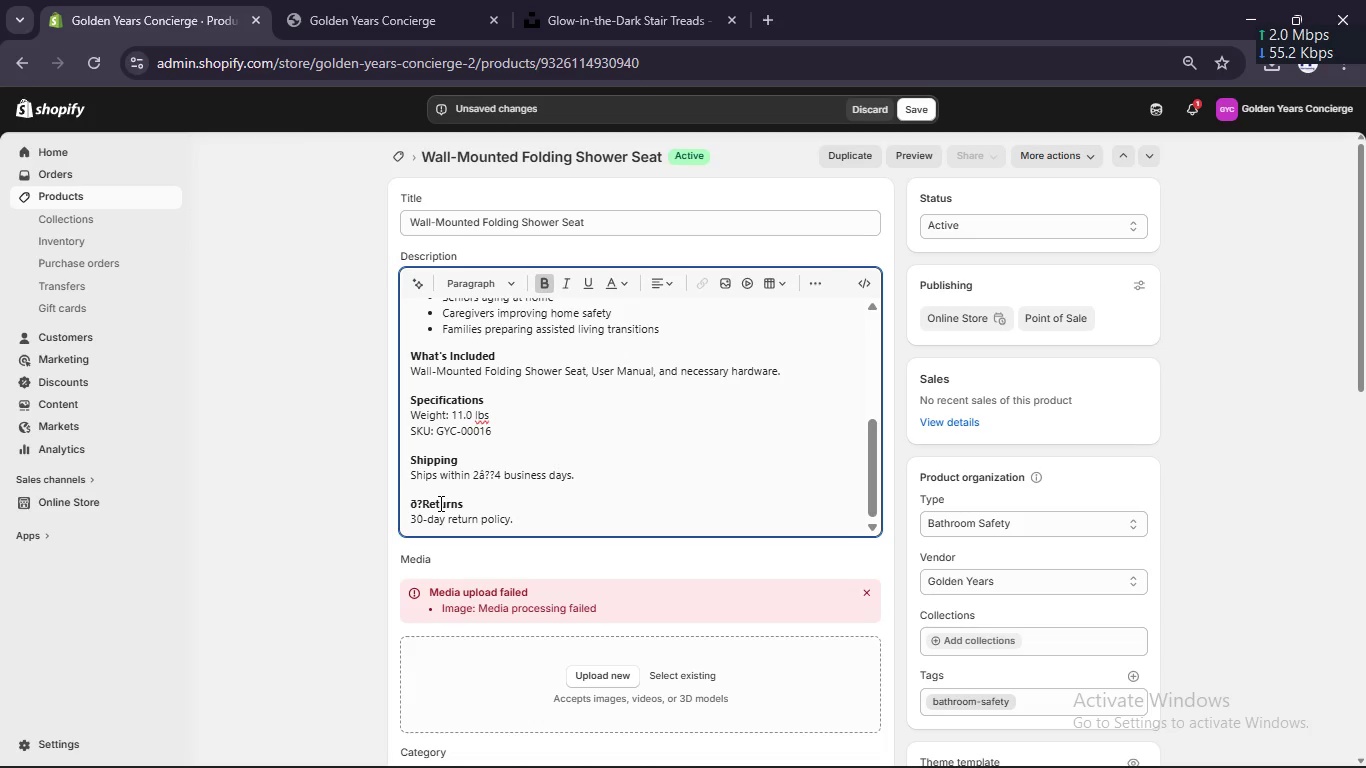 
key(Backspace)
 